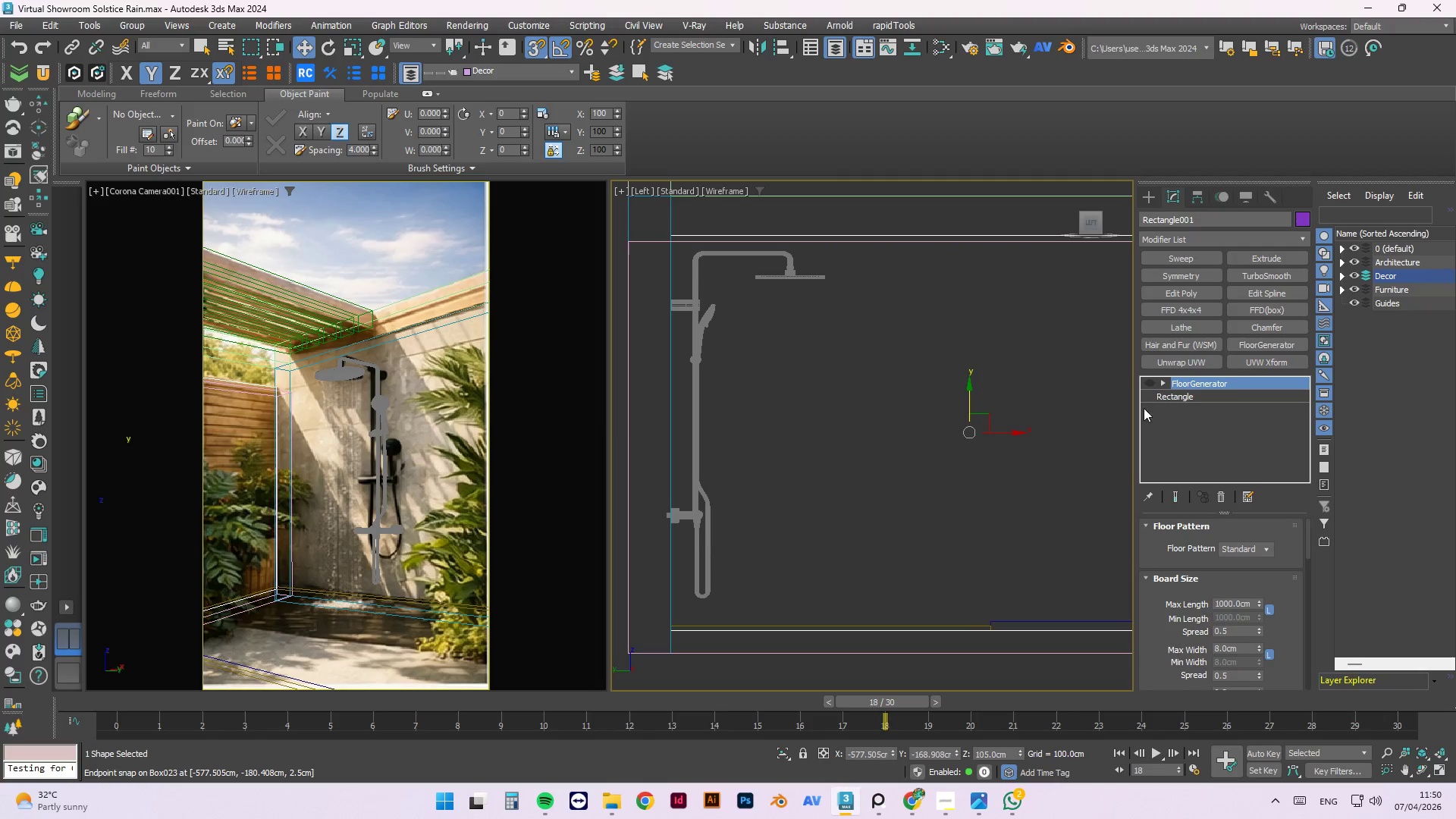 
left_click([1186, 393])
 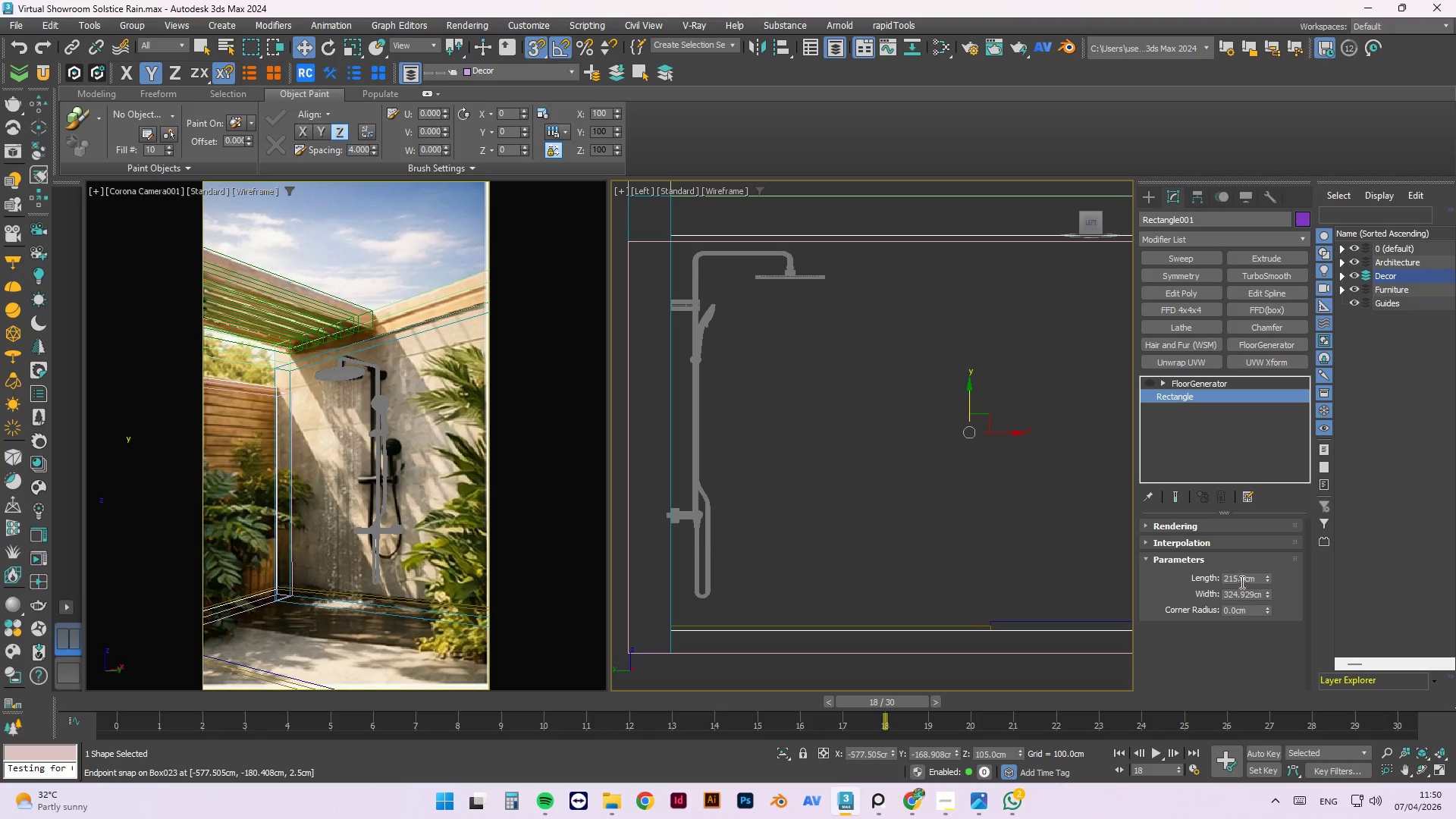 
left_click([1235, 576])
 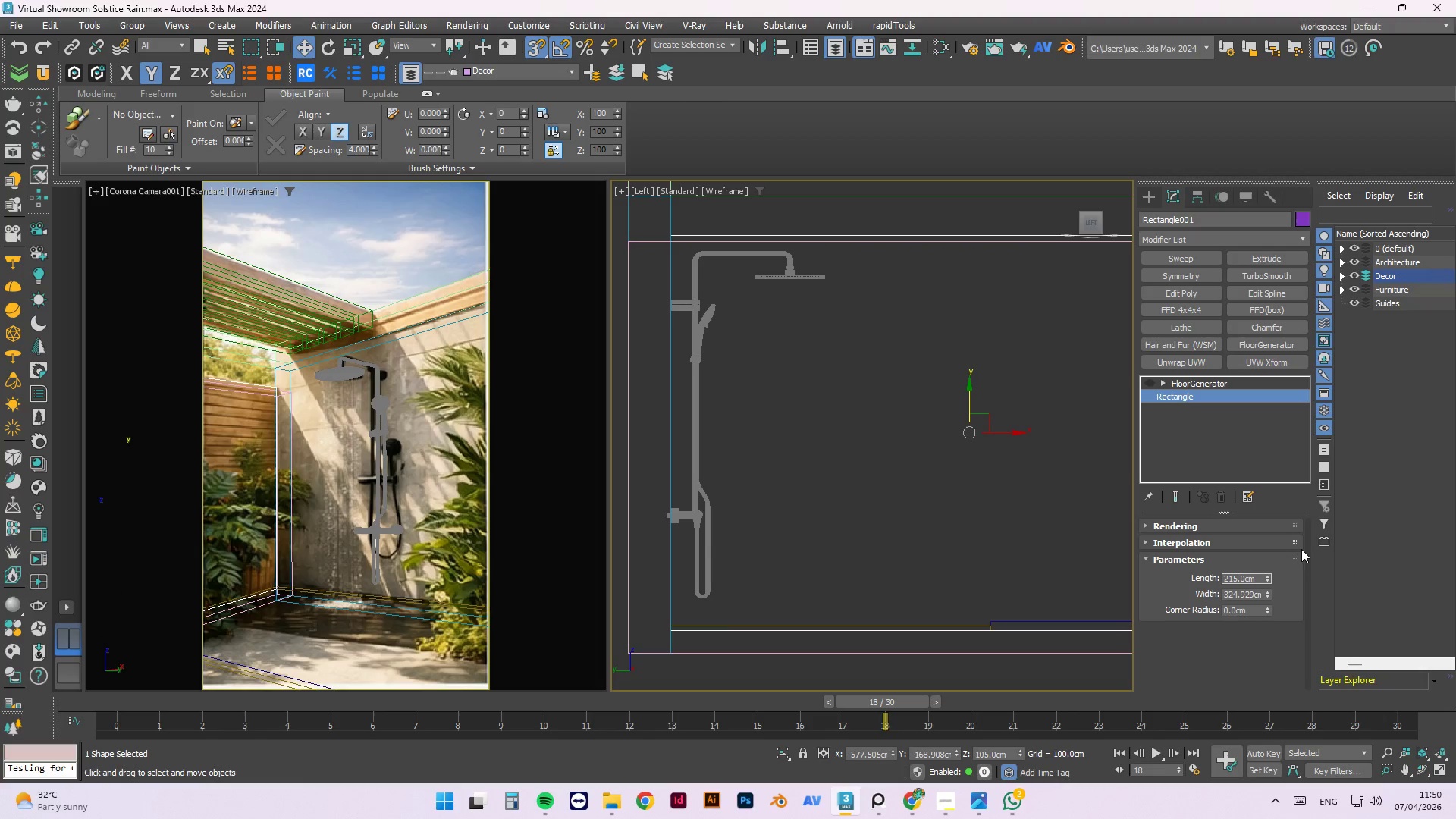 
key(Backspace)
 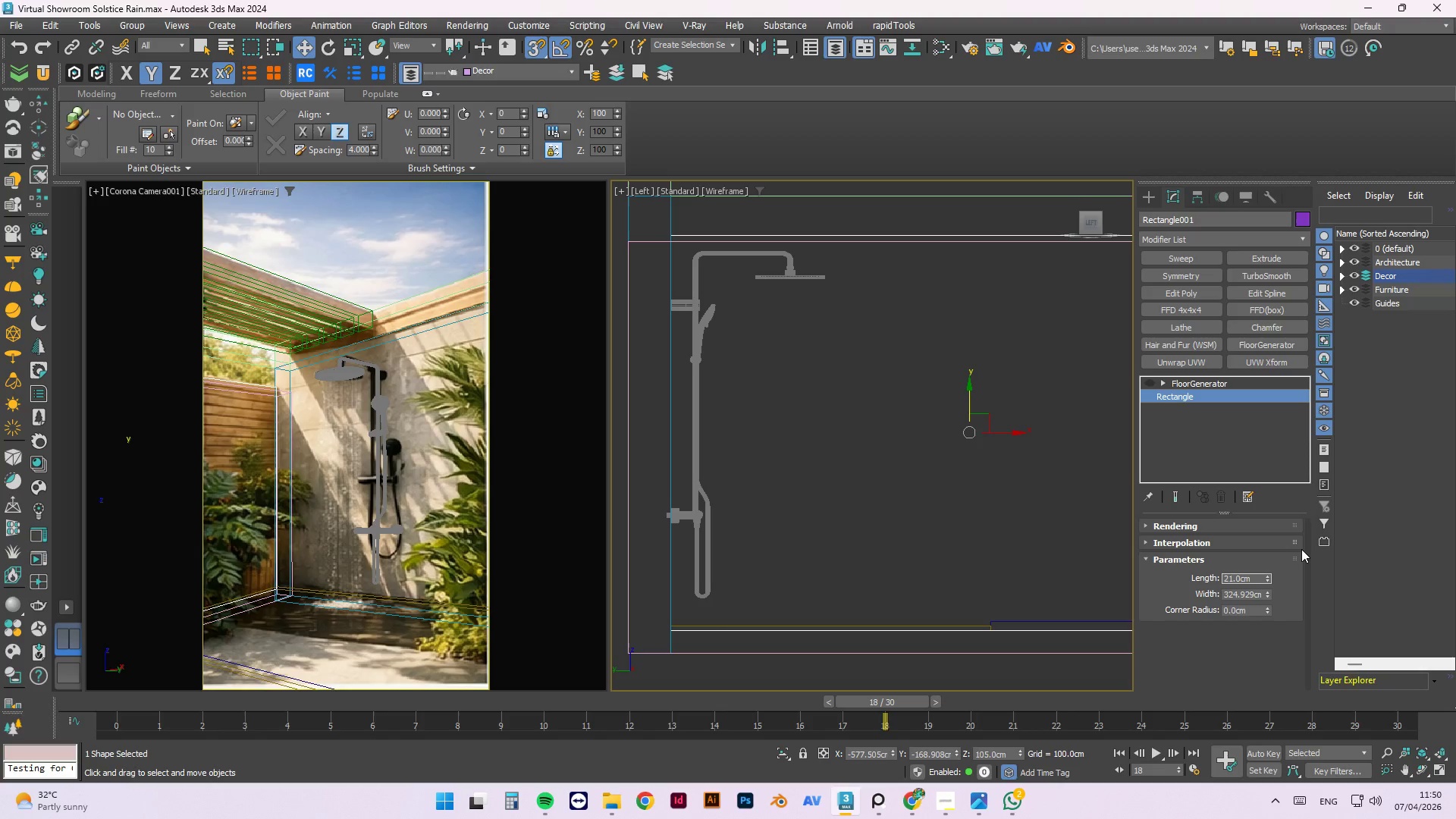 
key(Numpad2)
 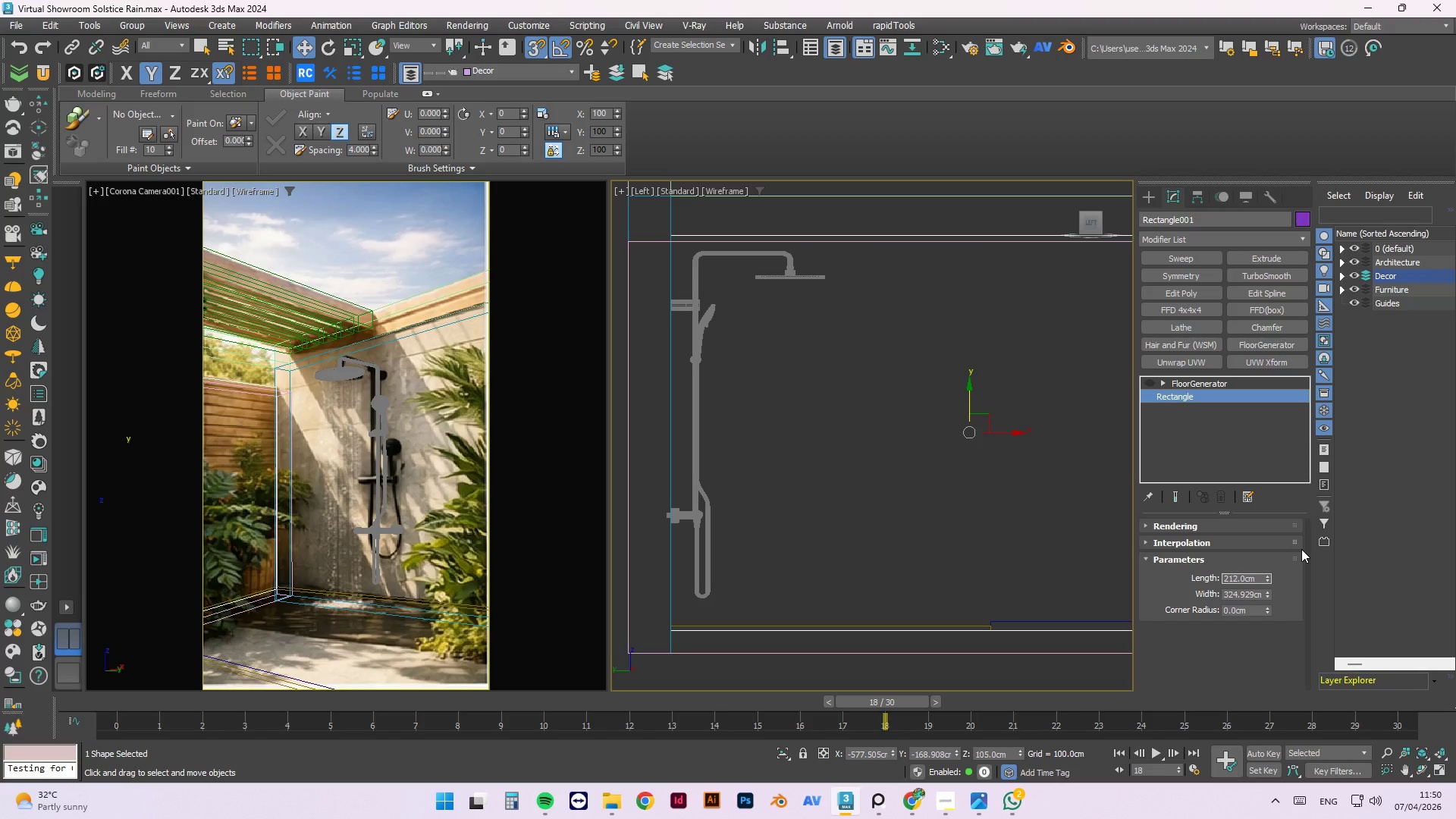 
key(ArrowRight)
 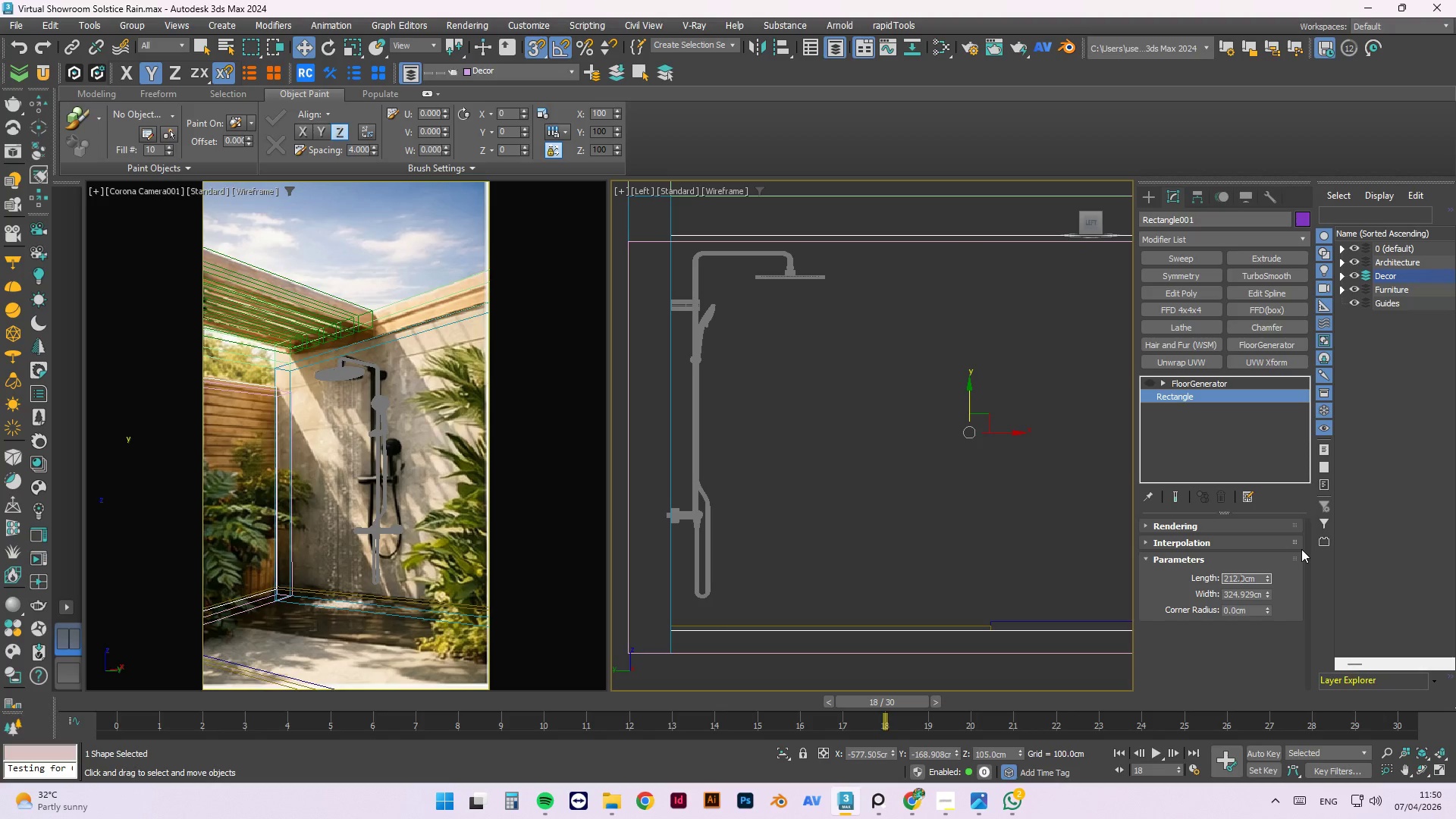 
key(Numpad5)
 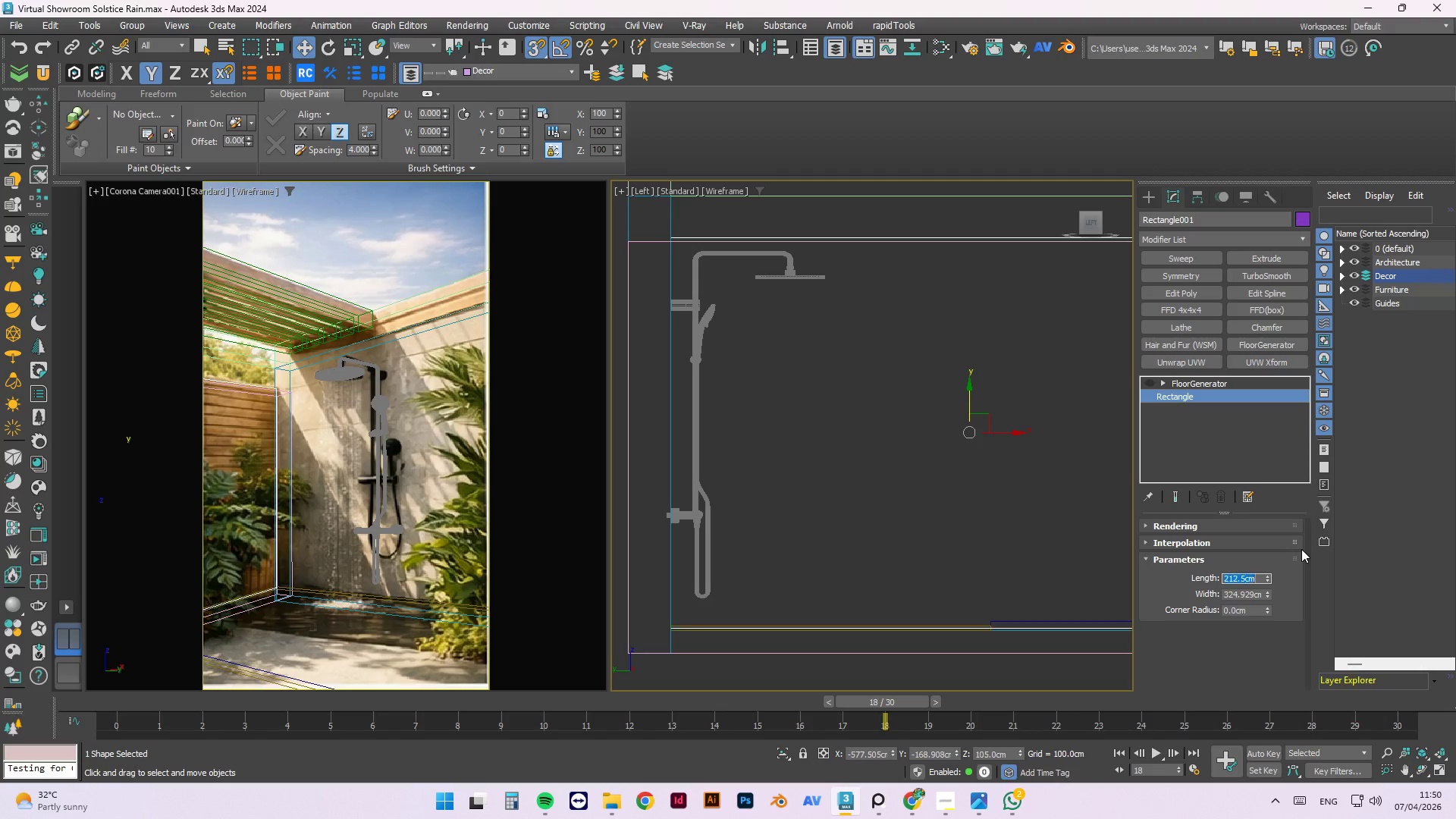 
key(NumpadEnter)
 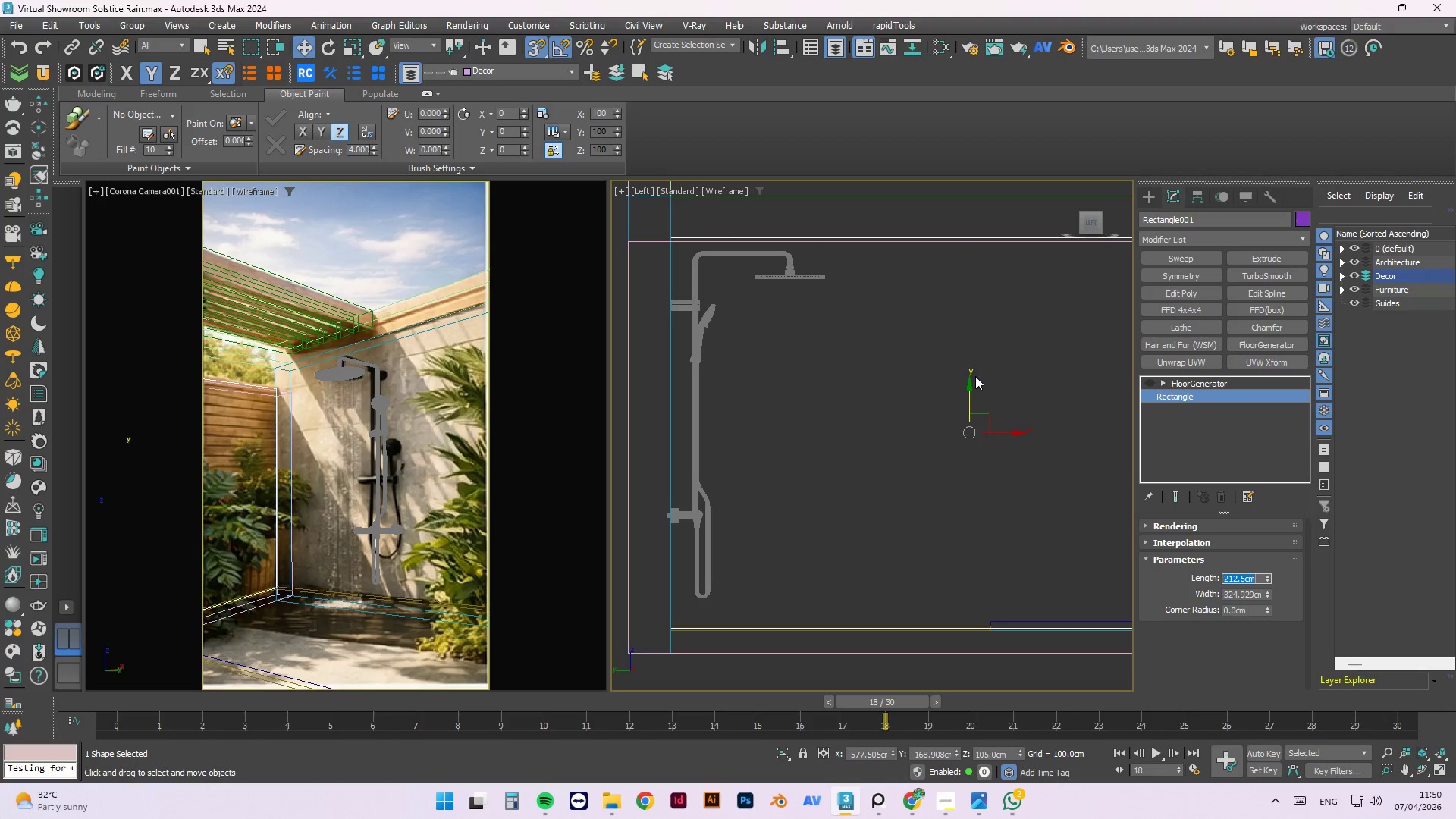 
left_click_drag(start_coordinate=[967, 390], to_coordinate=[967, 334])
 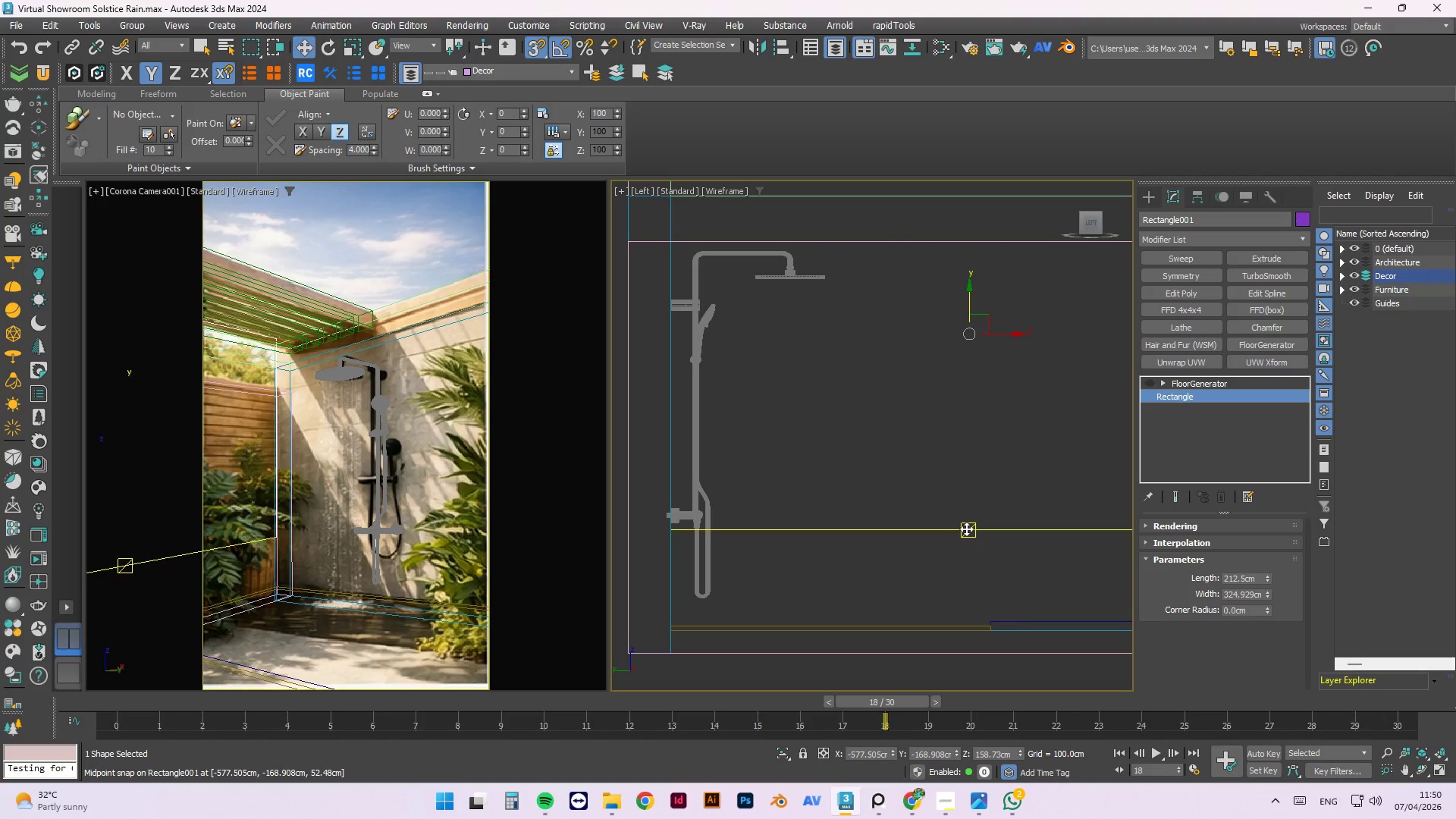 
left_click_drag(start_coordinate=[969, 532], to_coordinate=[991, 632])
 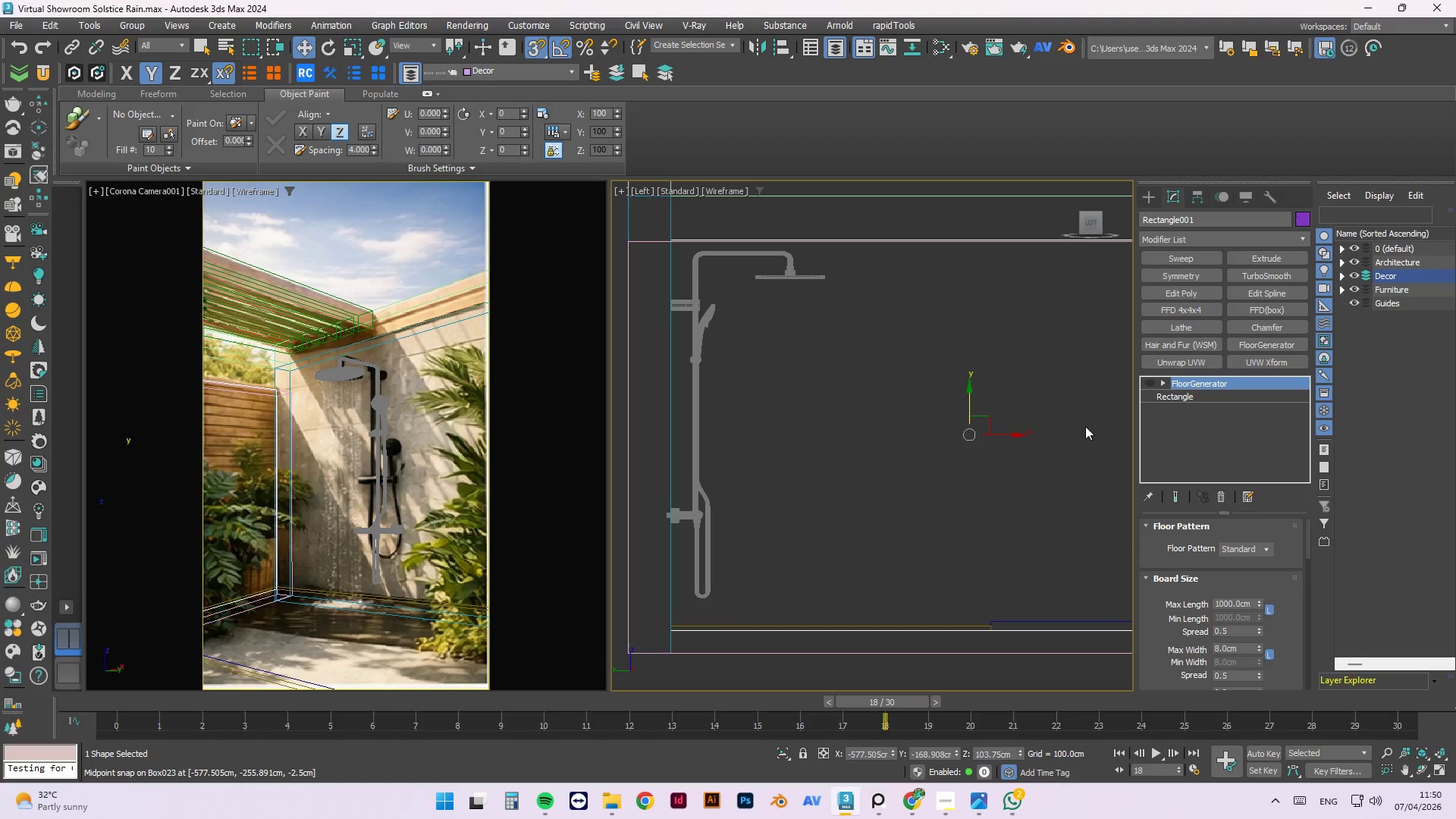 
left_click([1188, 395])
 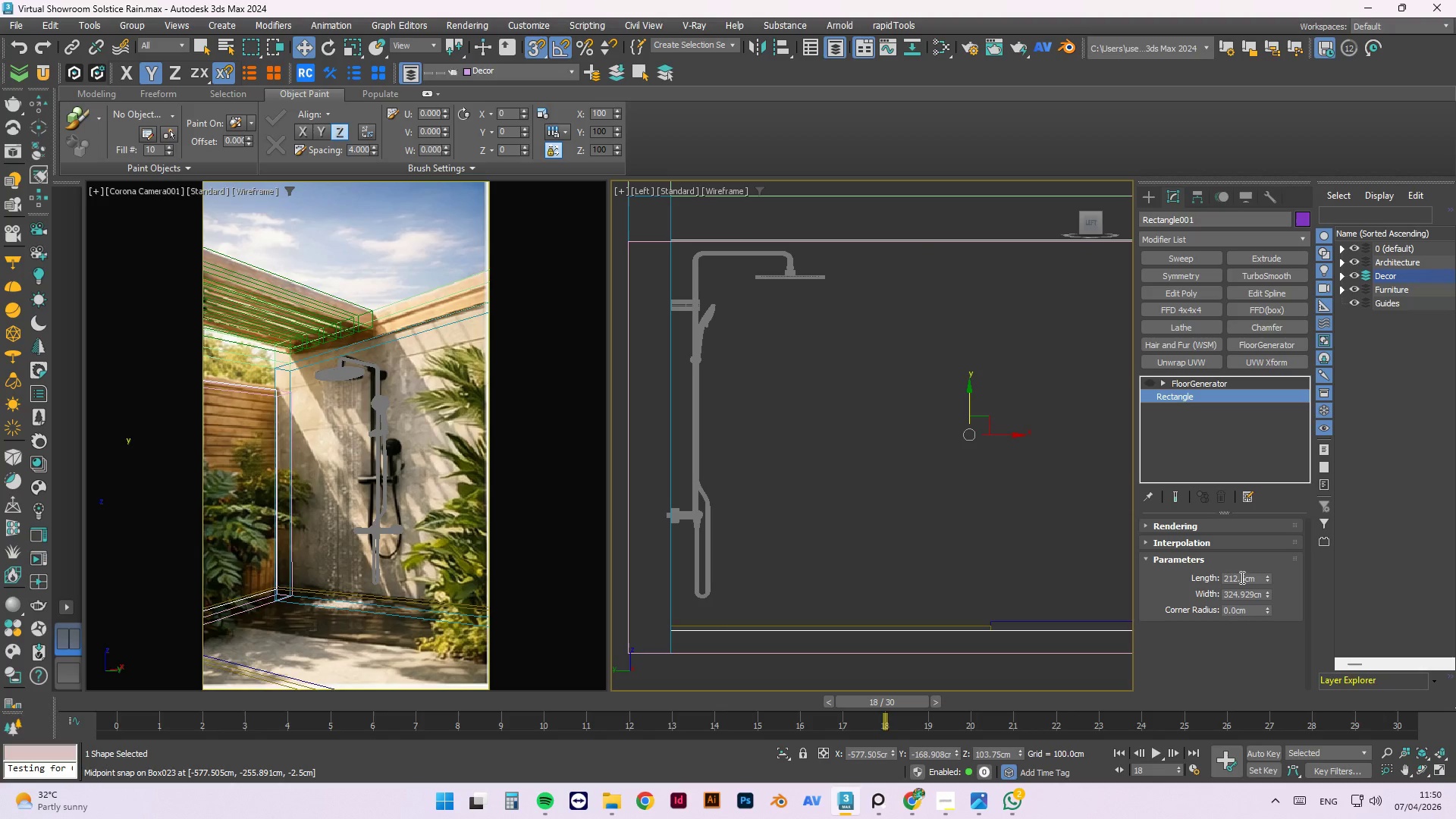 
left_click([1245, 576])
 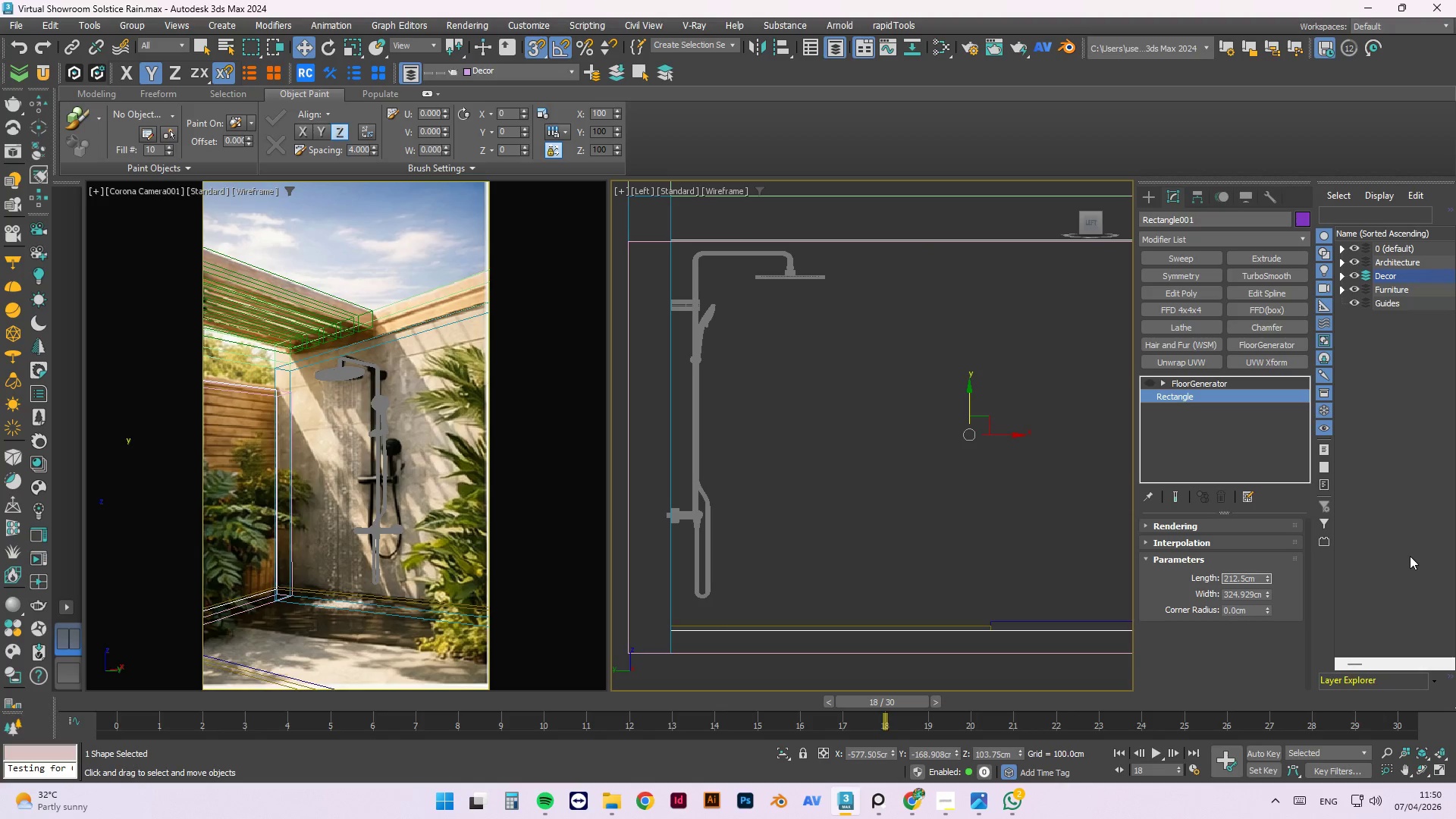 
key(Backspace)
 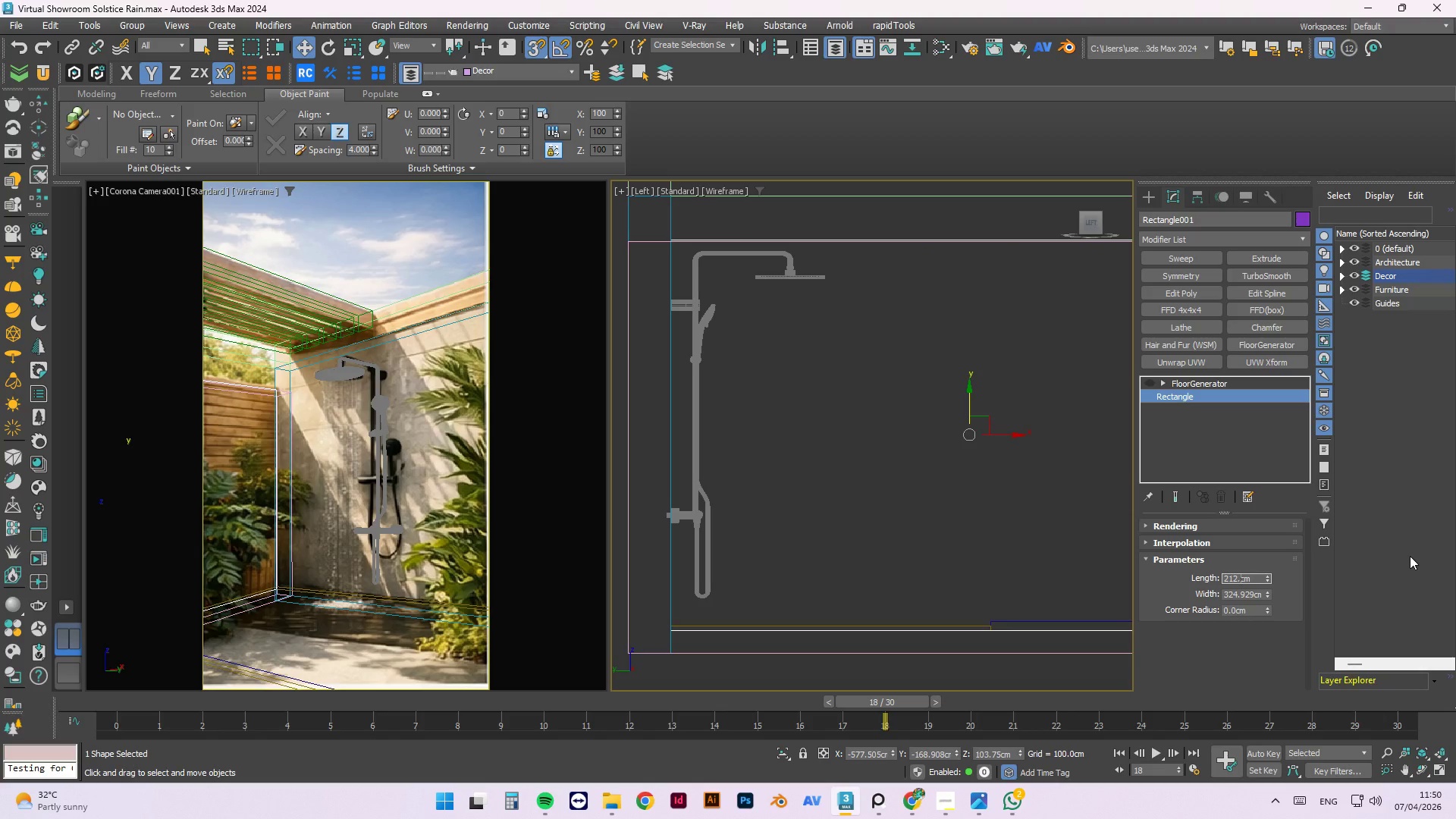 
key(Enter)
 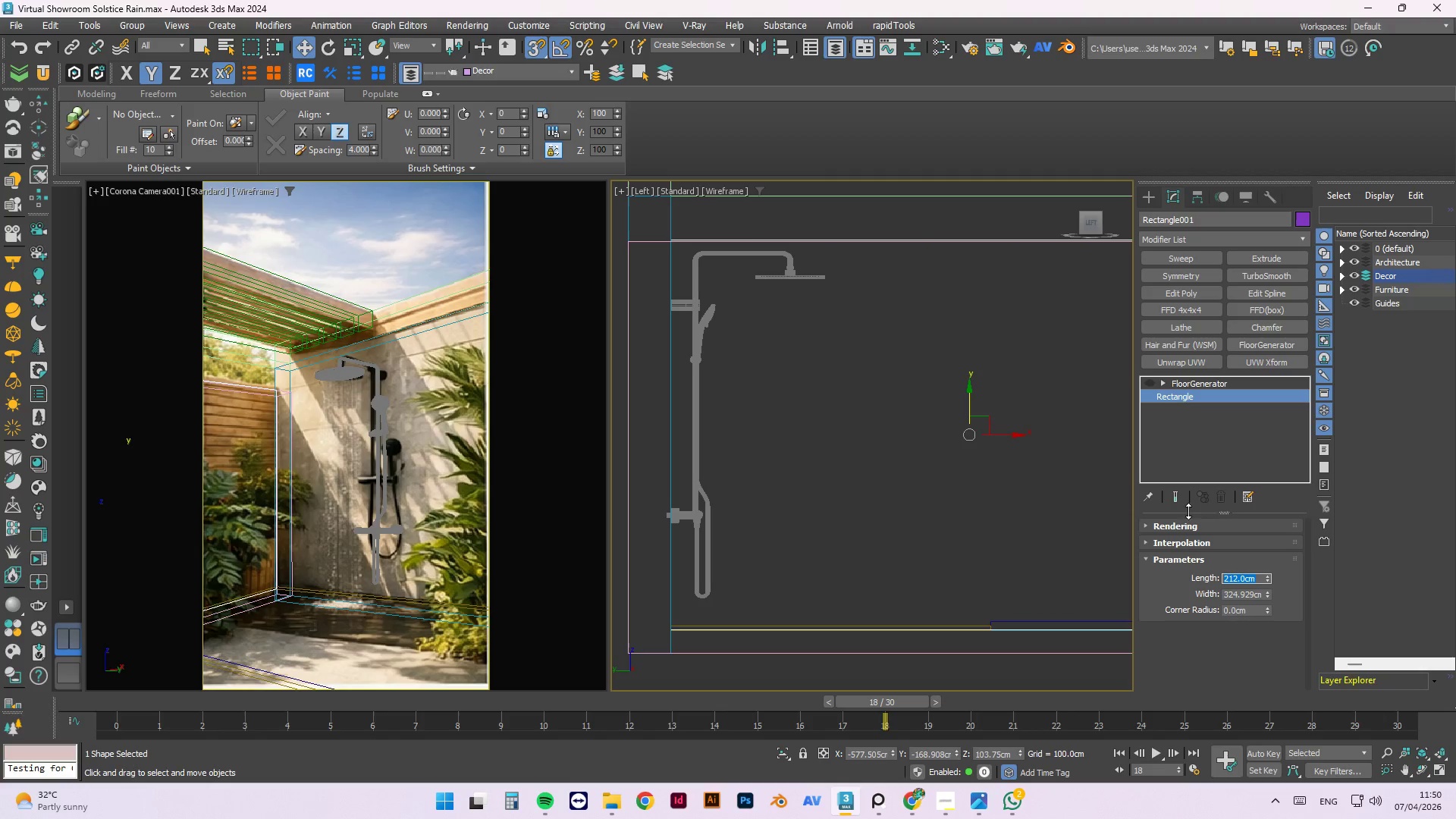 
left_click([942, 362])
 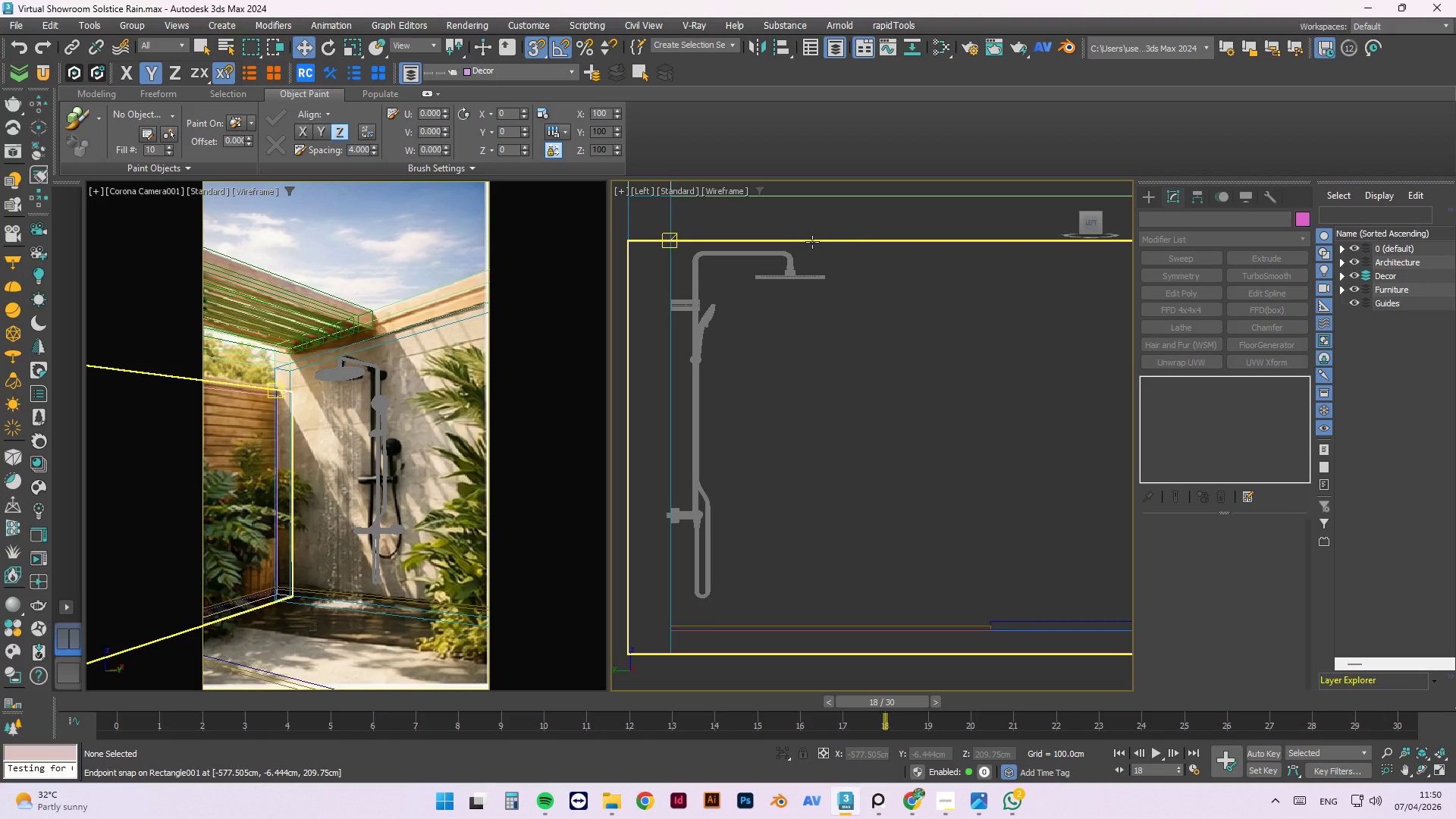 
key(Tab)
 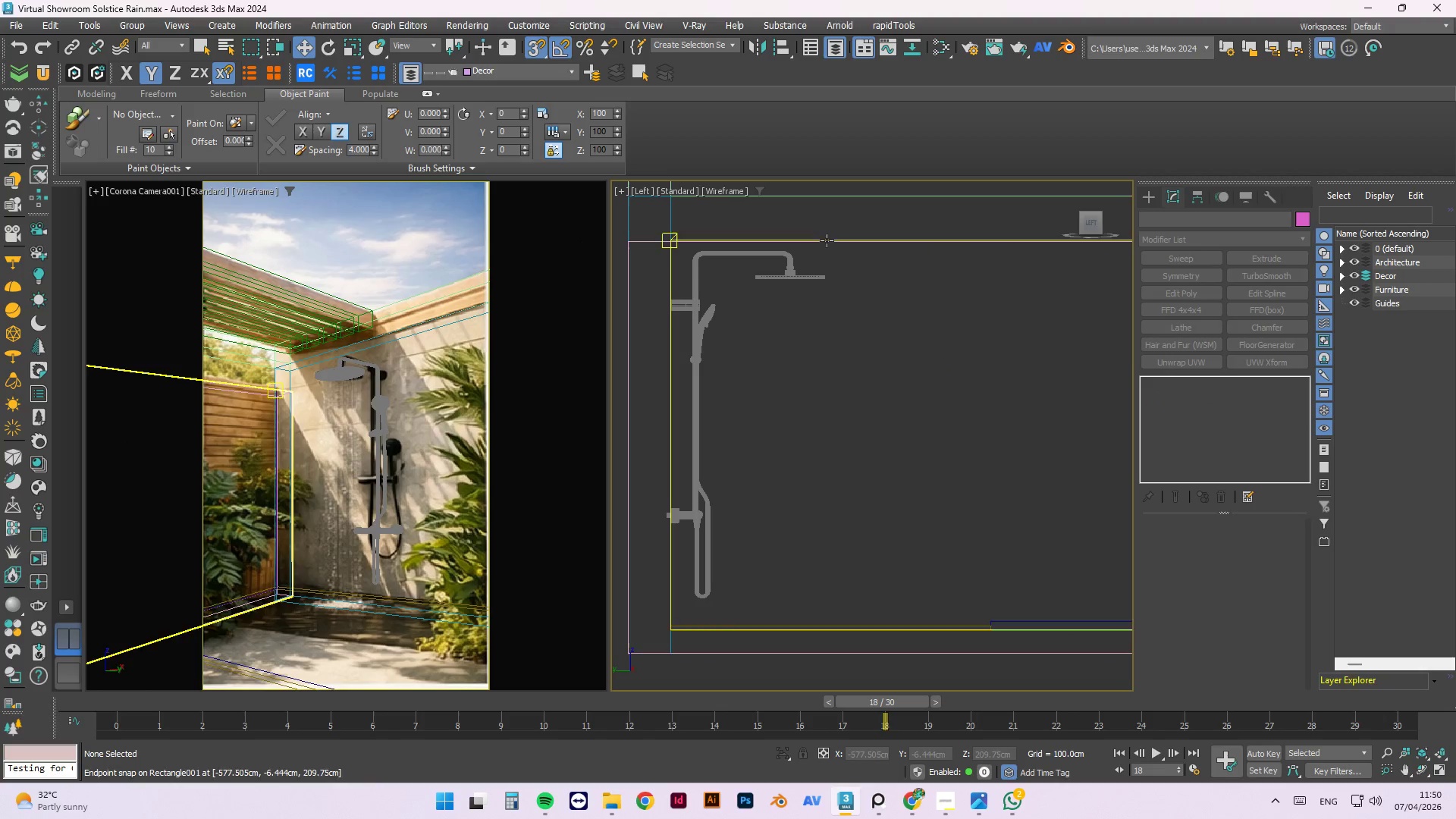 
key(Tab)
 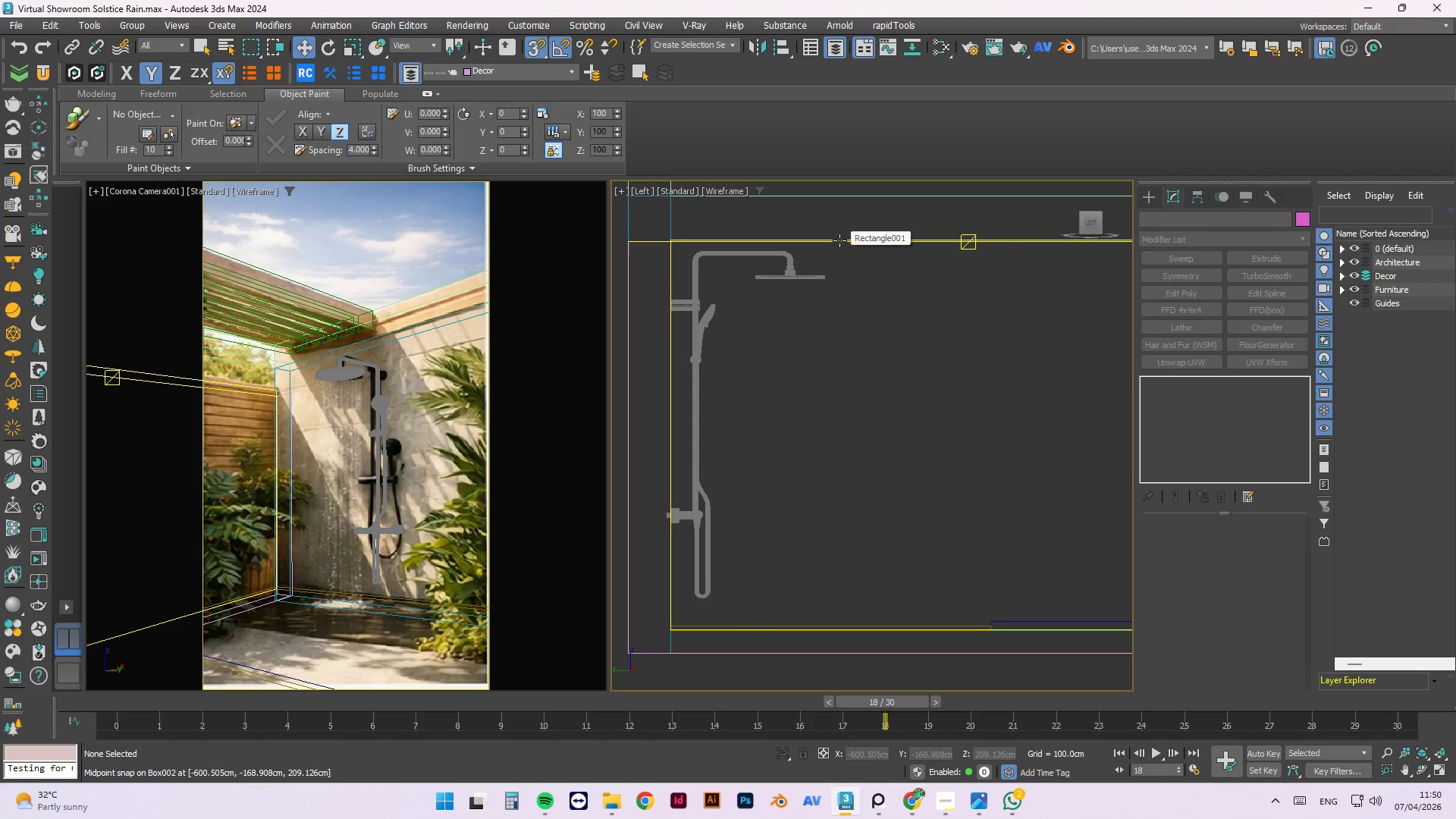 
left_click([839, 240])
 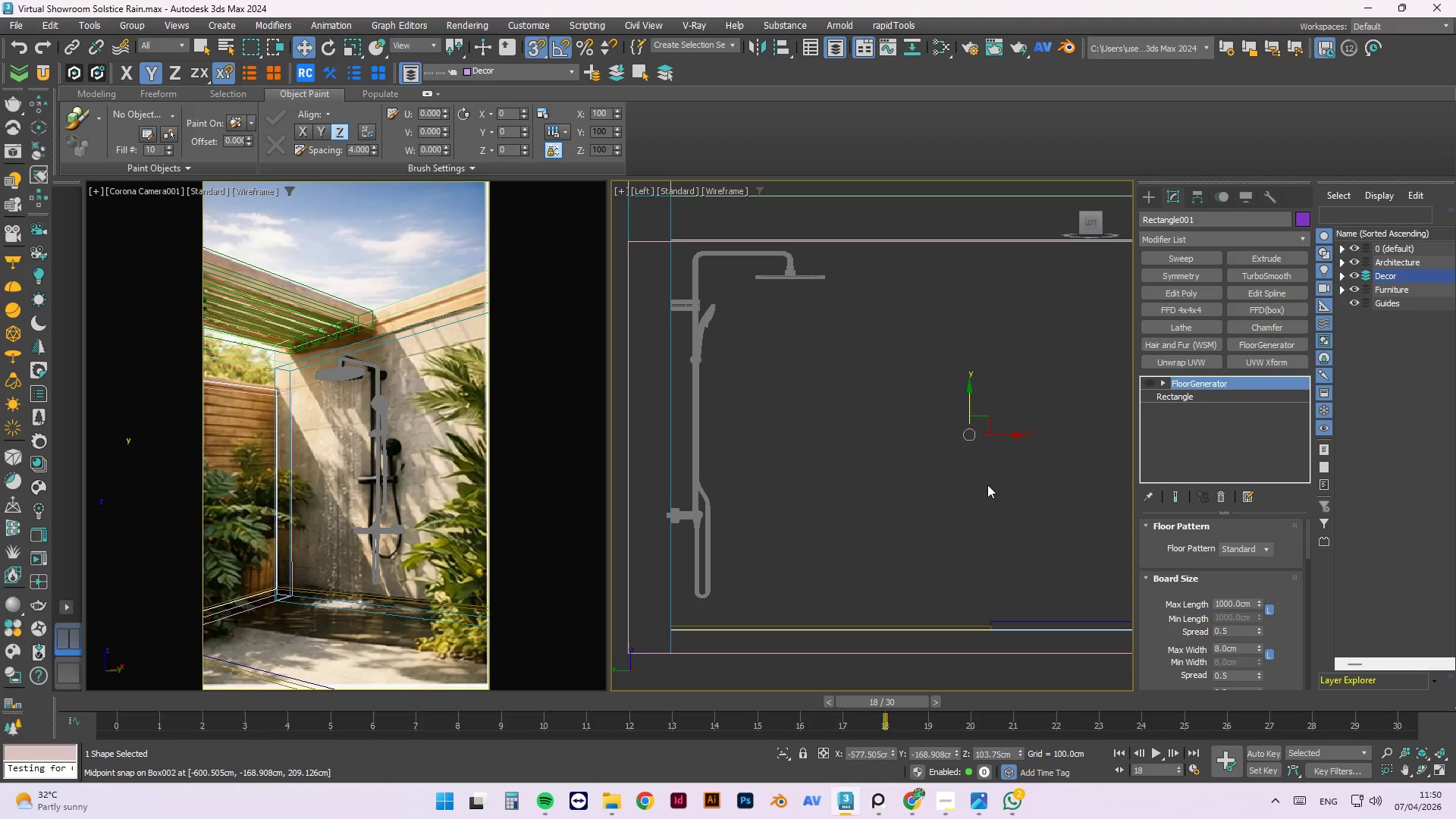 
left_click_drag(start_coordinate=[969, 401], to_coordinate=[973, 366])
 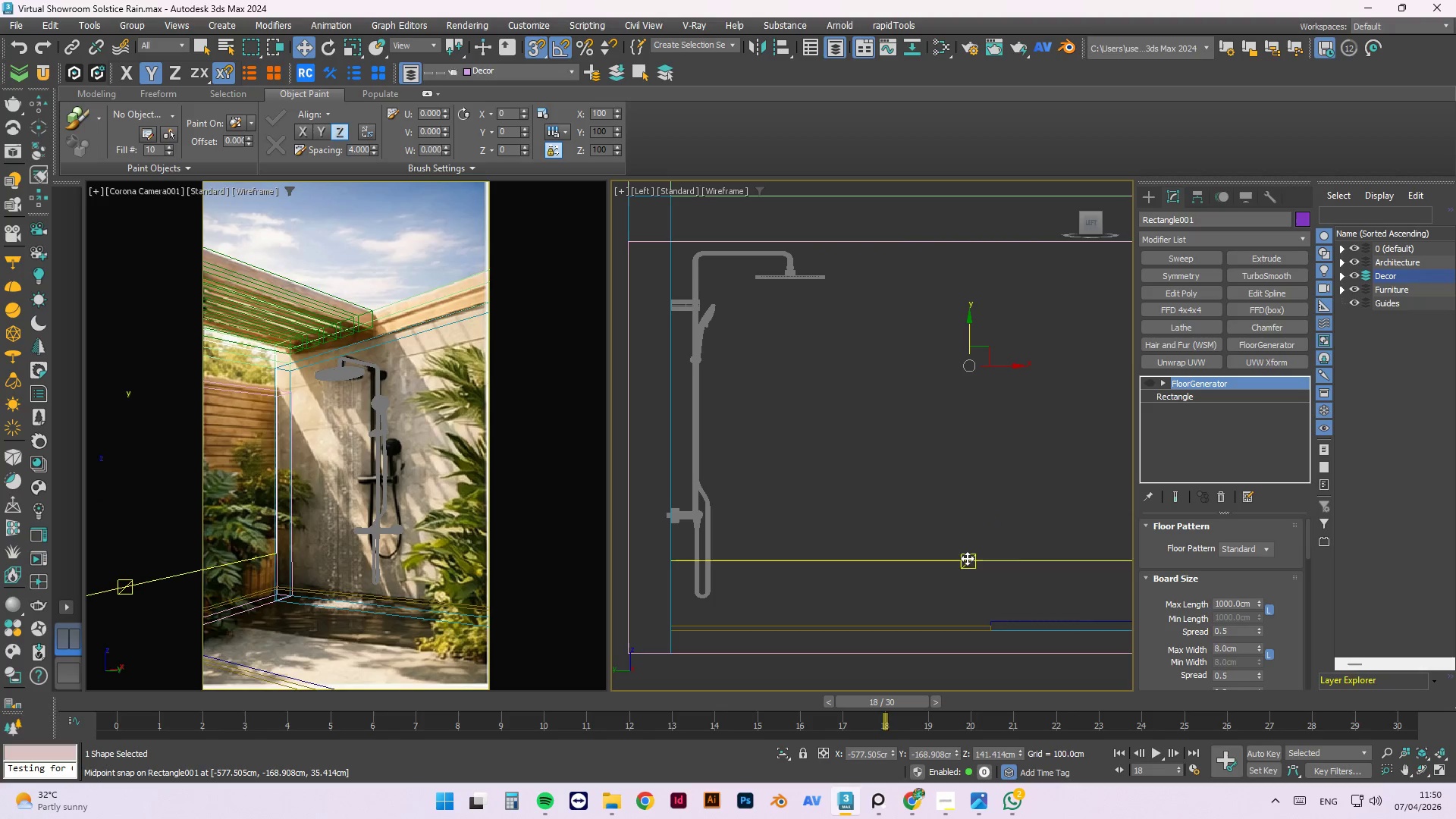 
left_click_drag(start_coordinate=[967, 560], to_coordinate=[989, 633])
 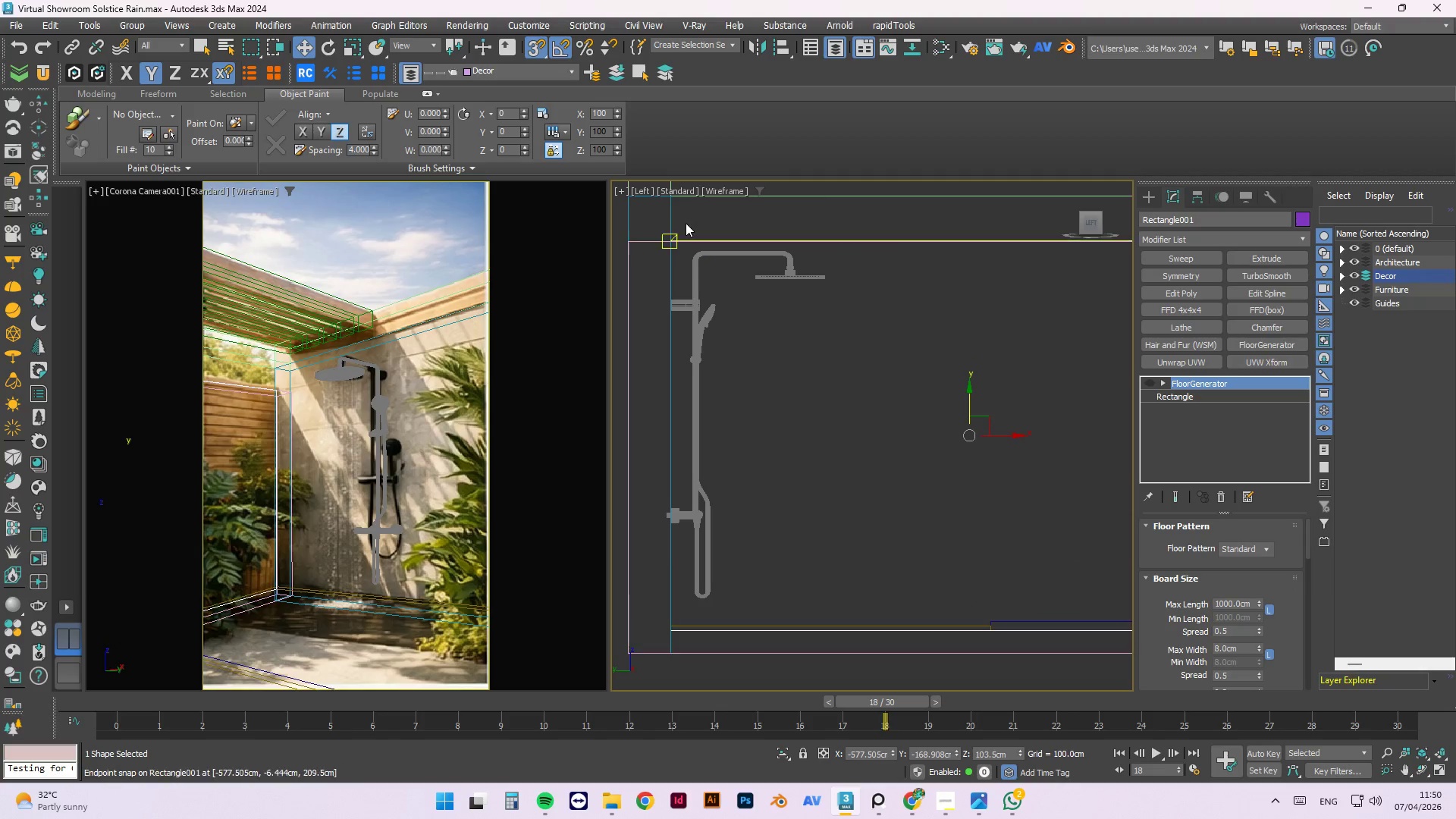 
scroll: coordinate [787, 266], scroll_direction: up, amount: 3.0
 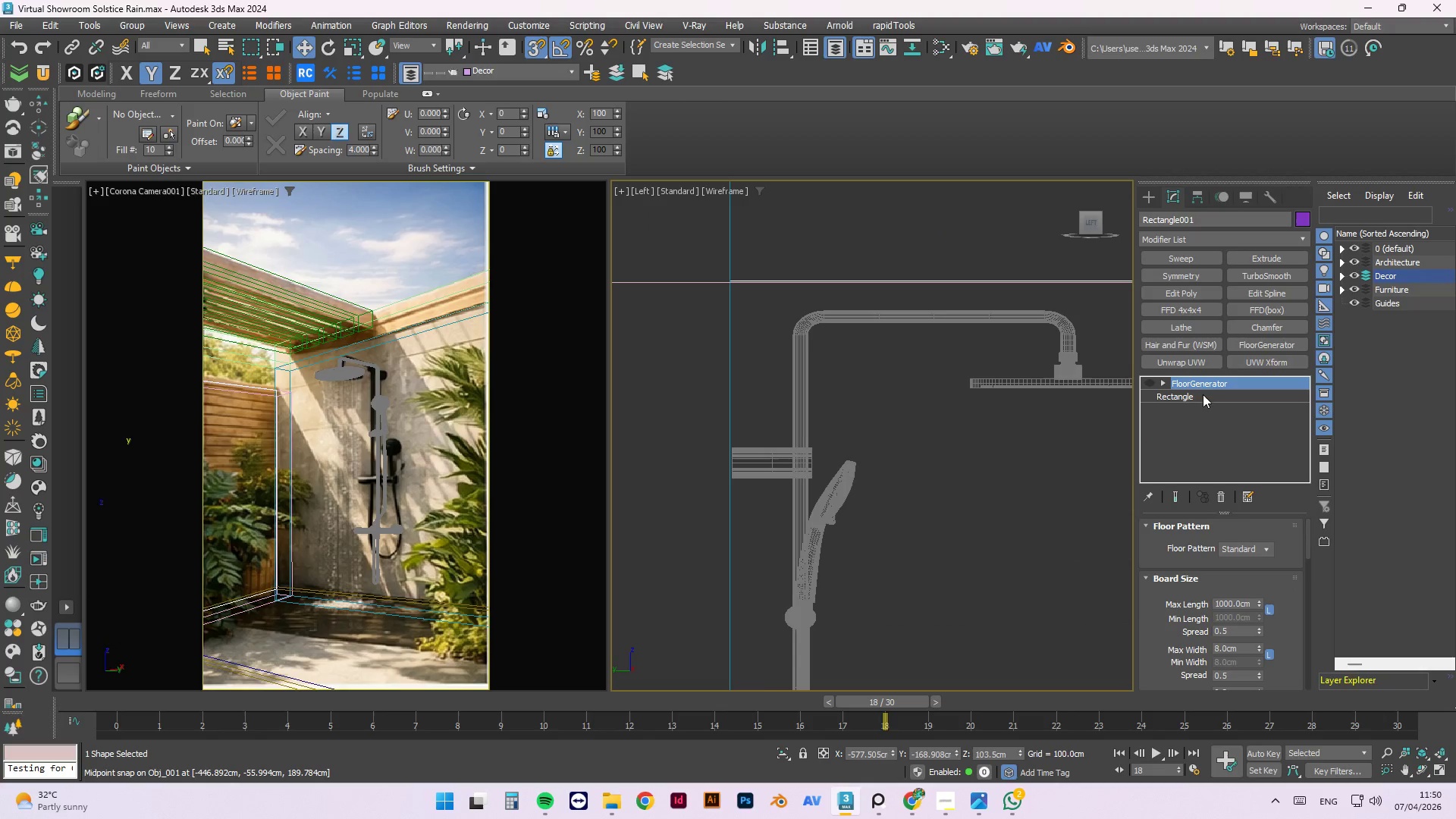 
left_click([1198, 391])
 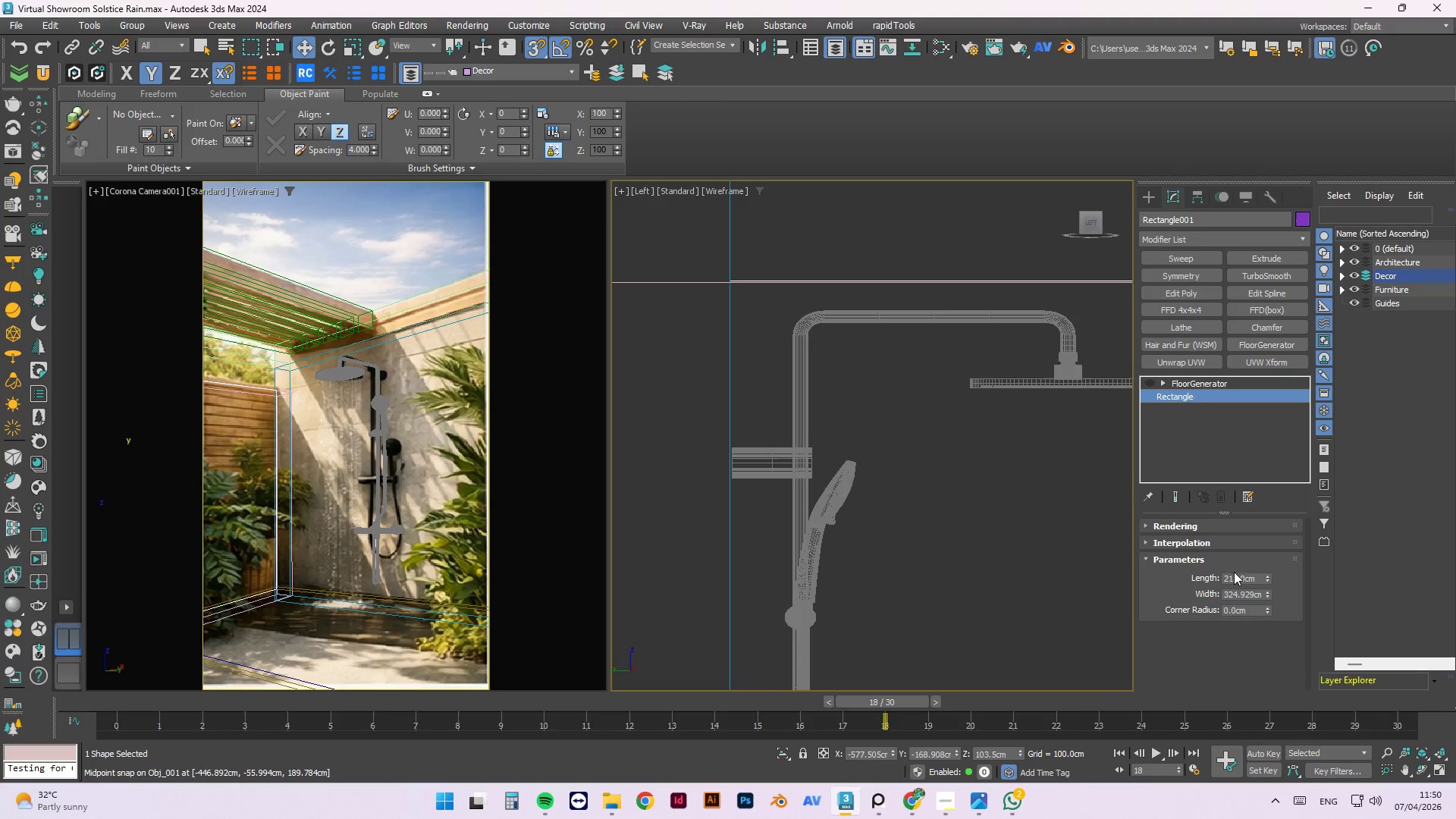 
double_click([1235, 579])
 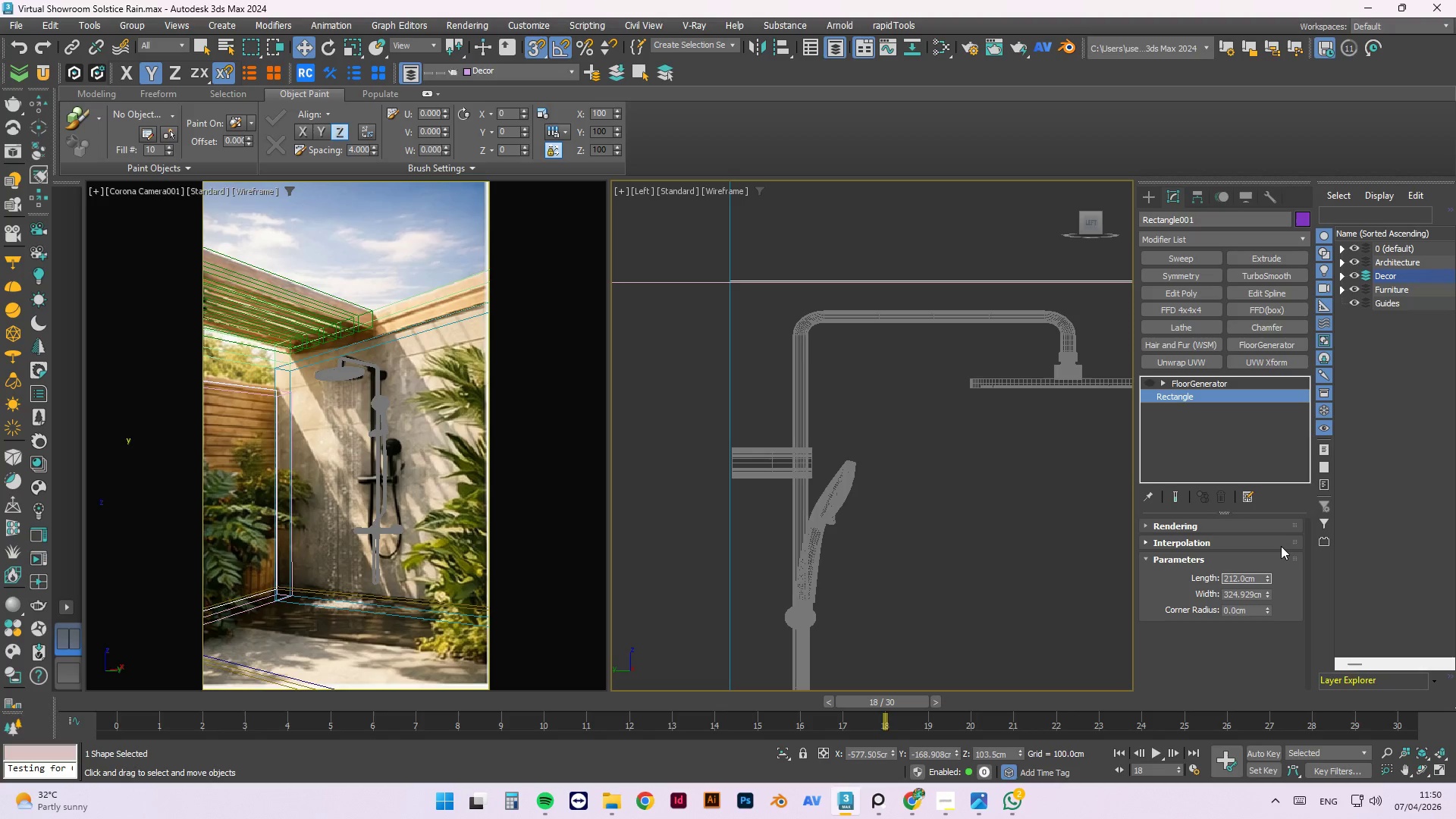 
key(Delete)
 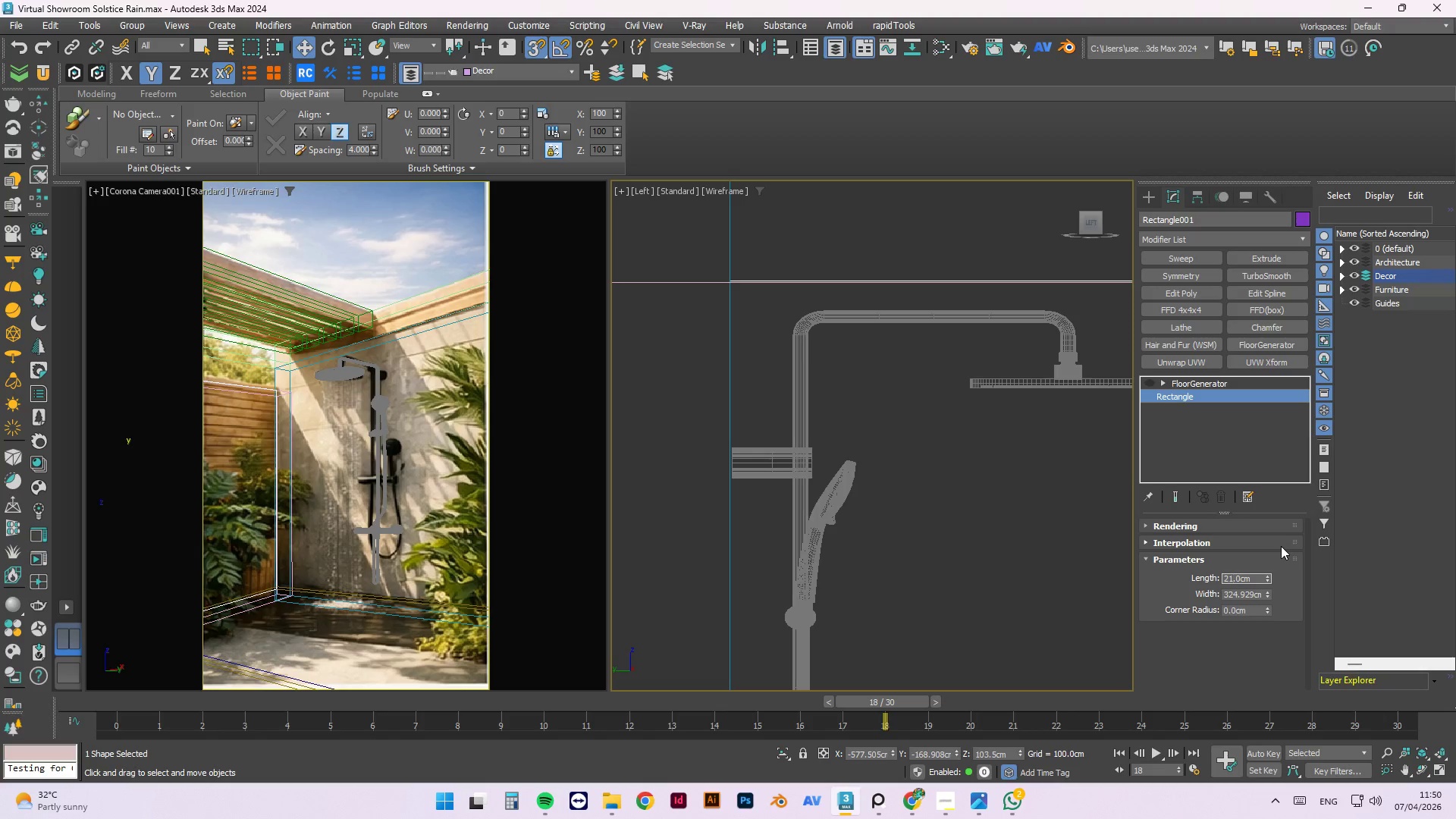 
wait(6.47)
 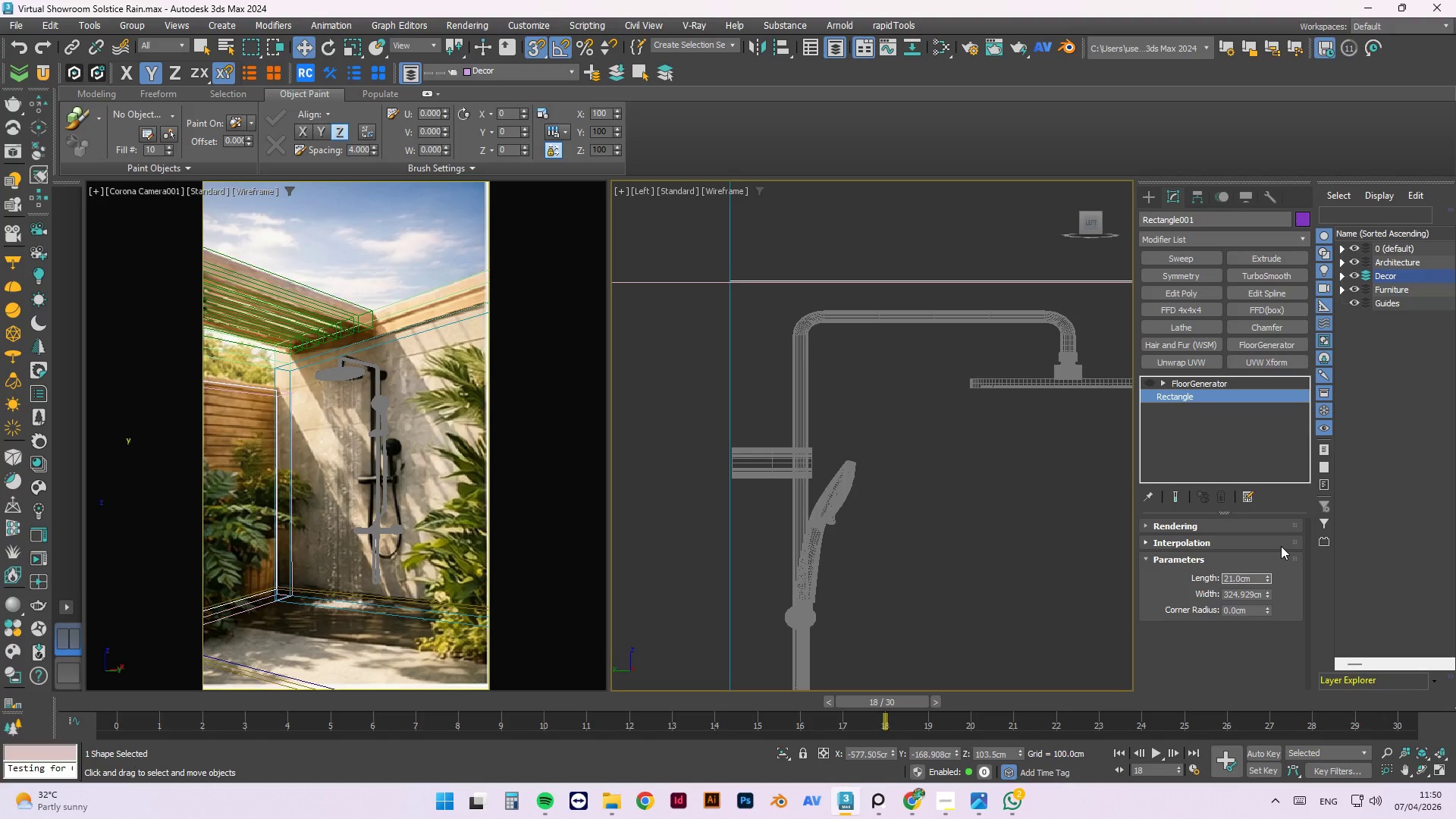 
key(Numpad1)
 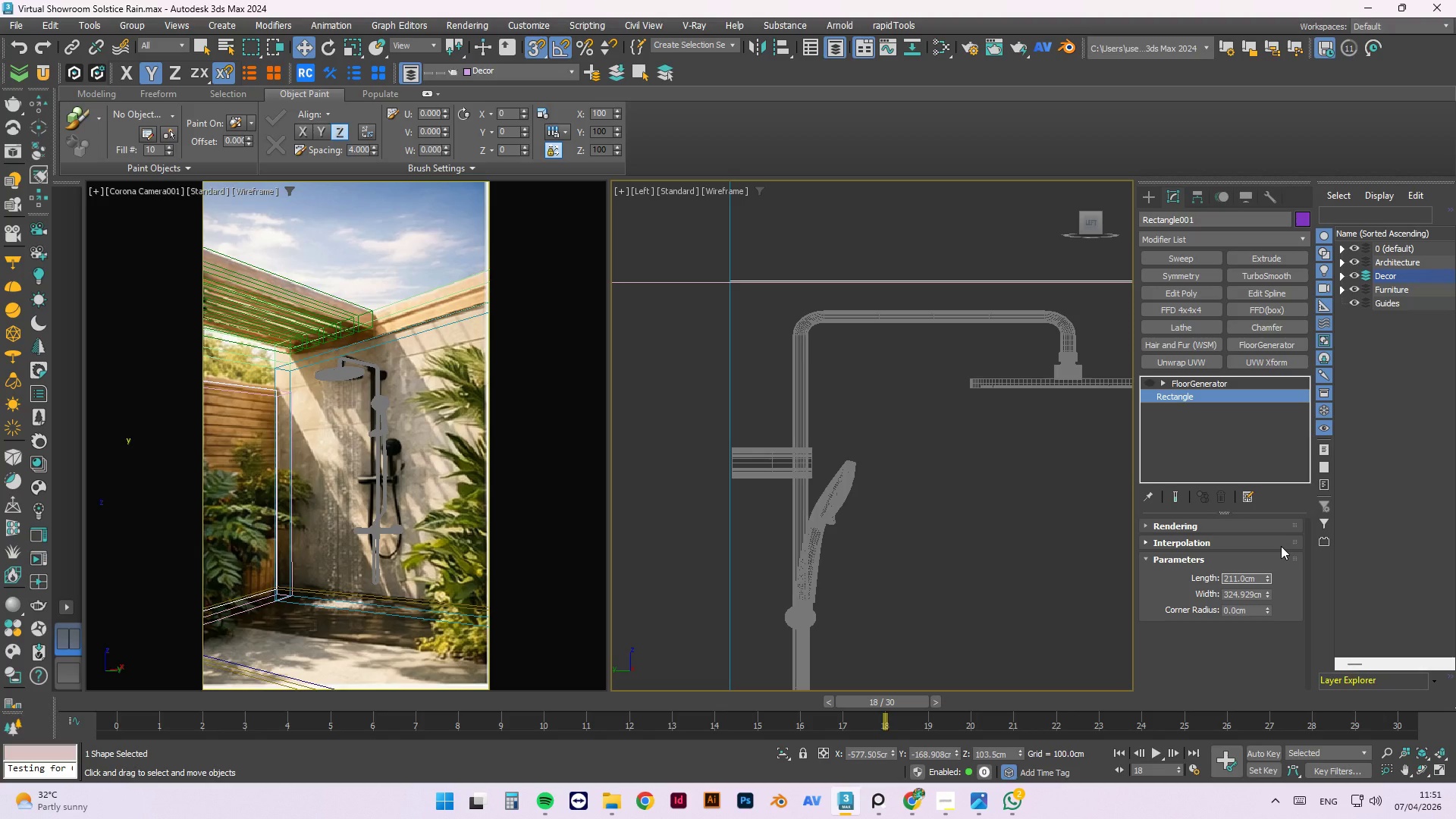 
key(ArrowRight)
 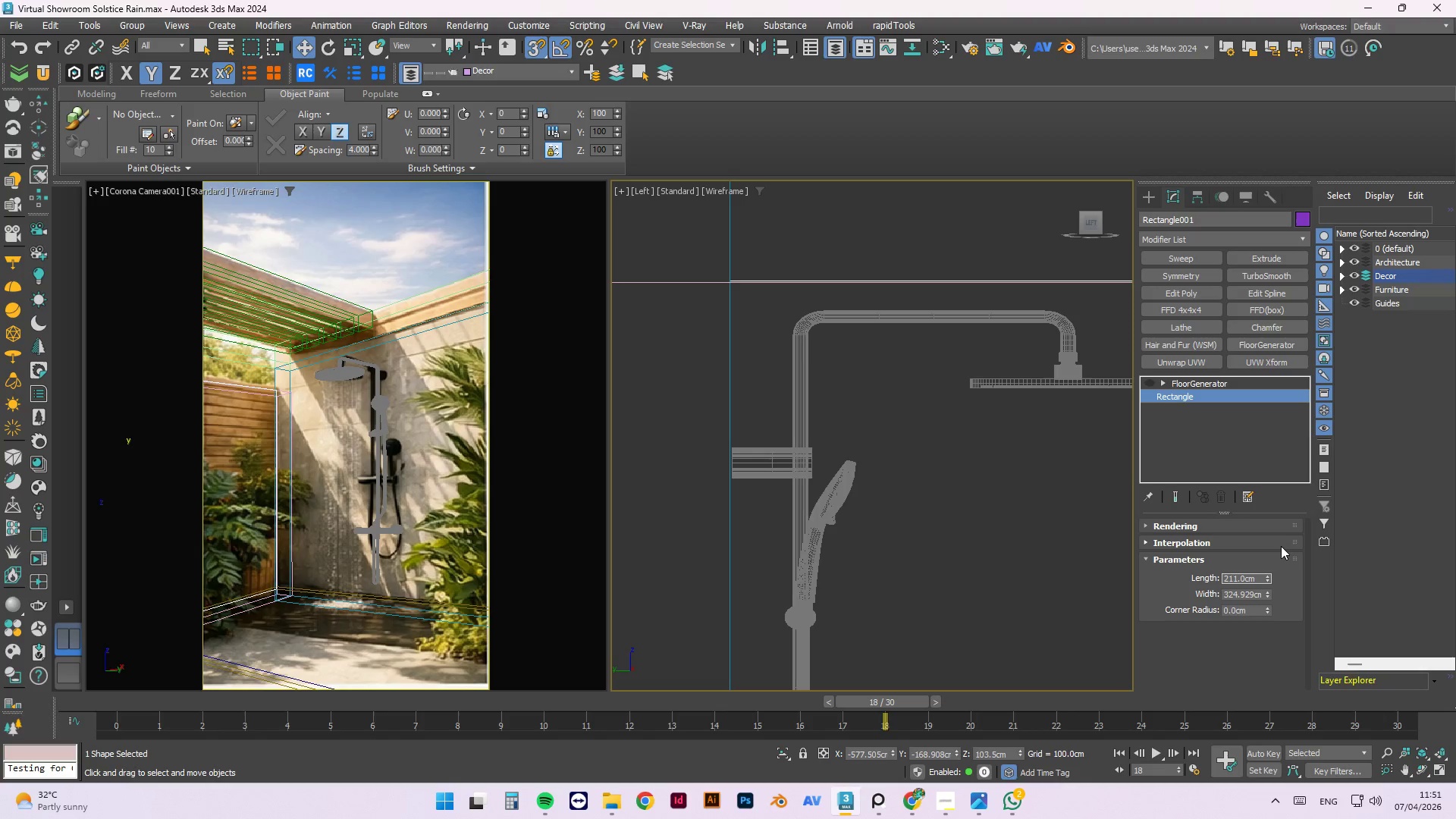 
key(Numpad5)
 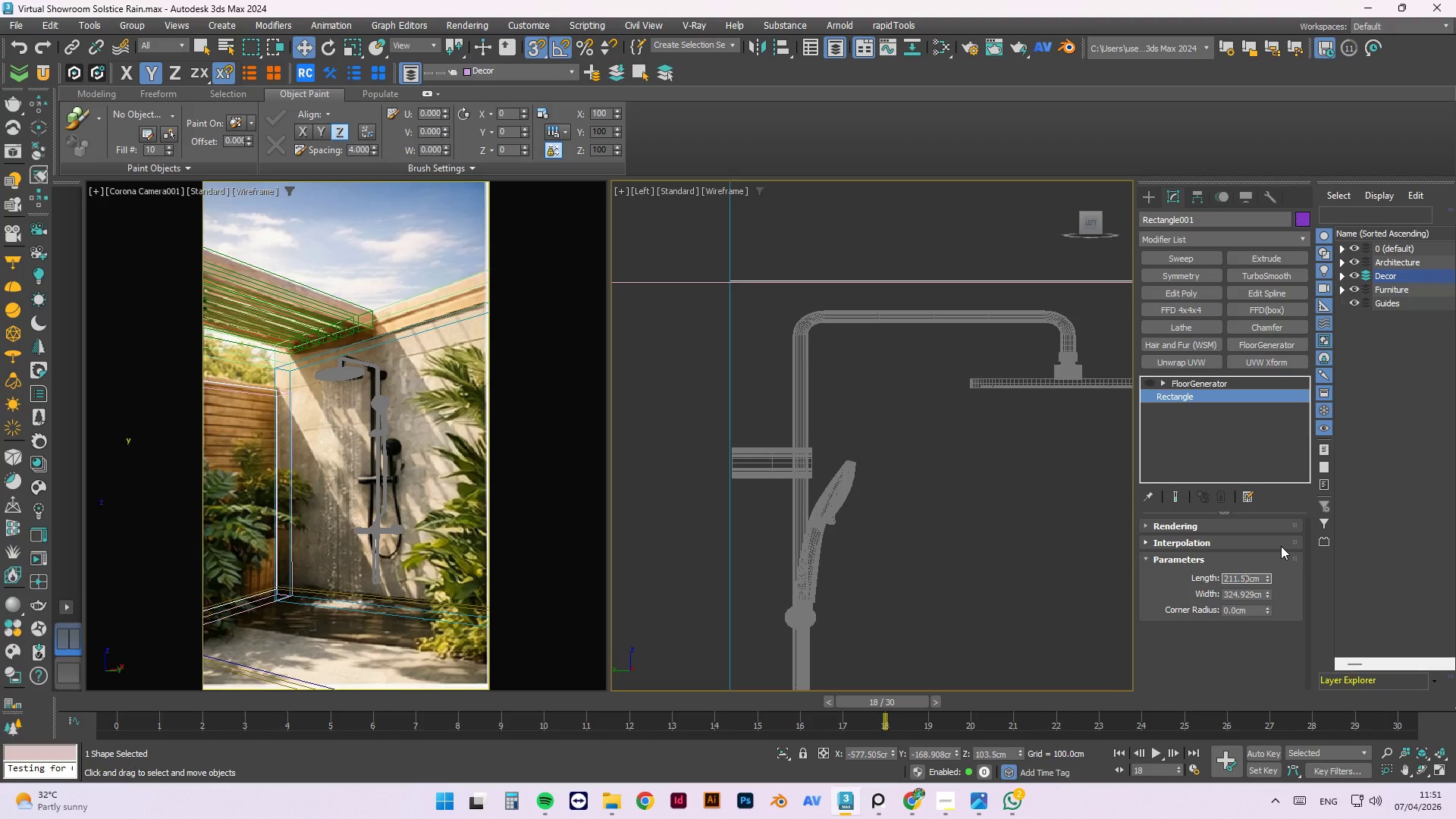 
key(NumpadEnter)
 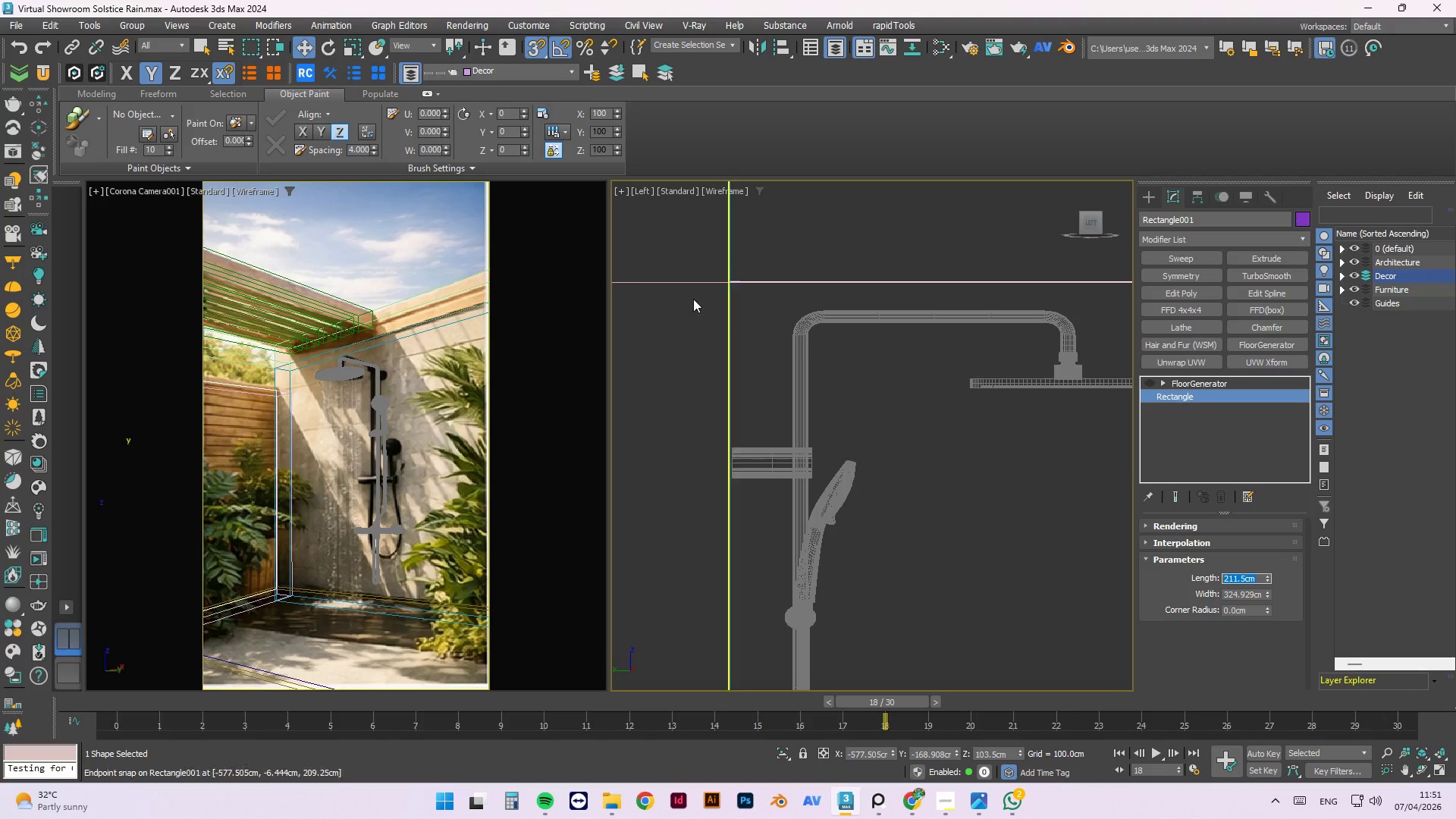 
scroll: coordinate [770, 262], scroll_direction: down, amount: 5.0
 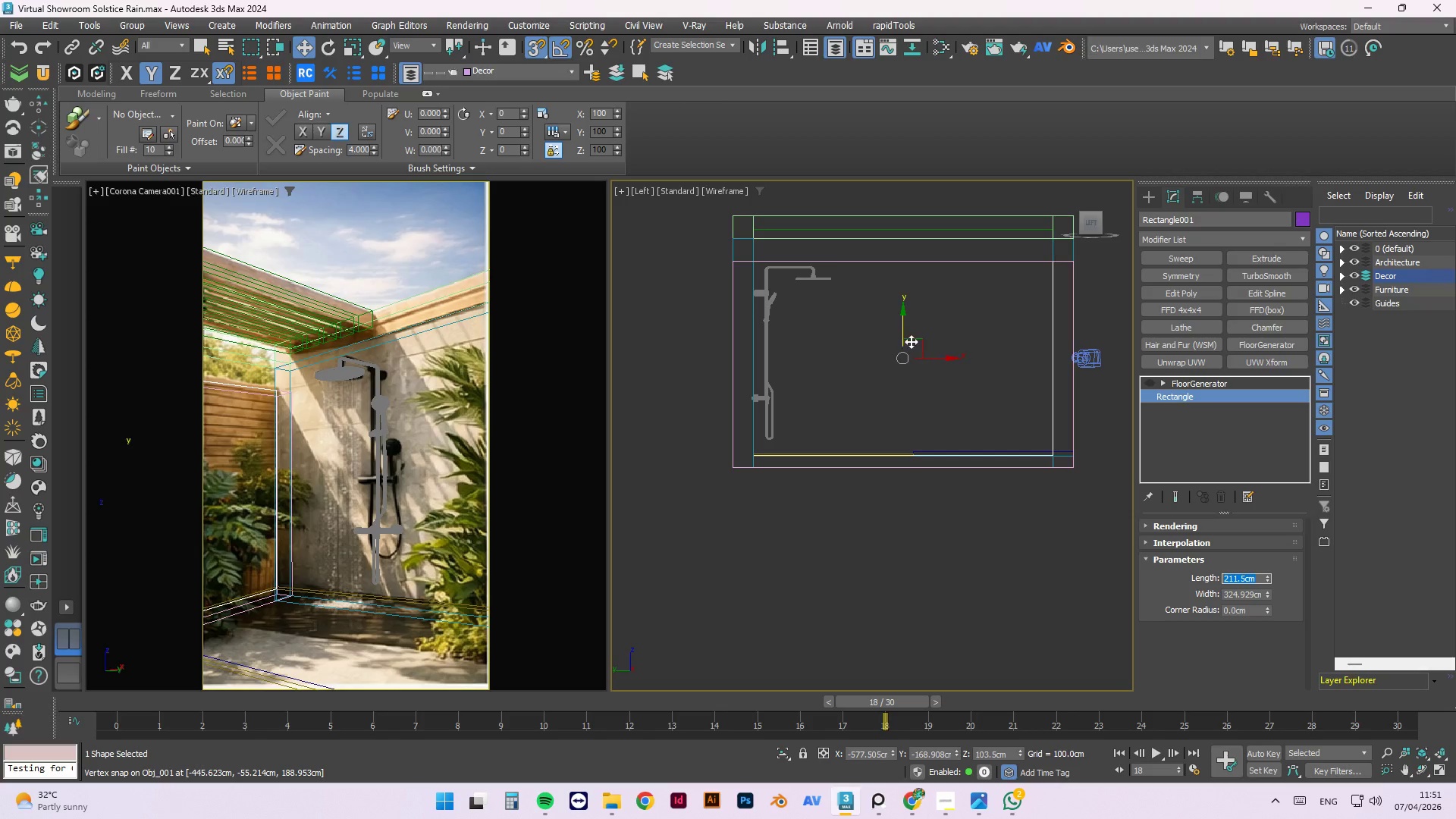 
left_click_drag(start_coordinate=[904, 336], to_coordinate=[905, 290])
 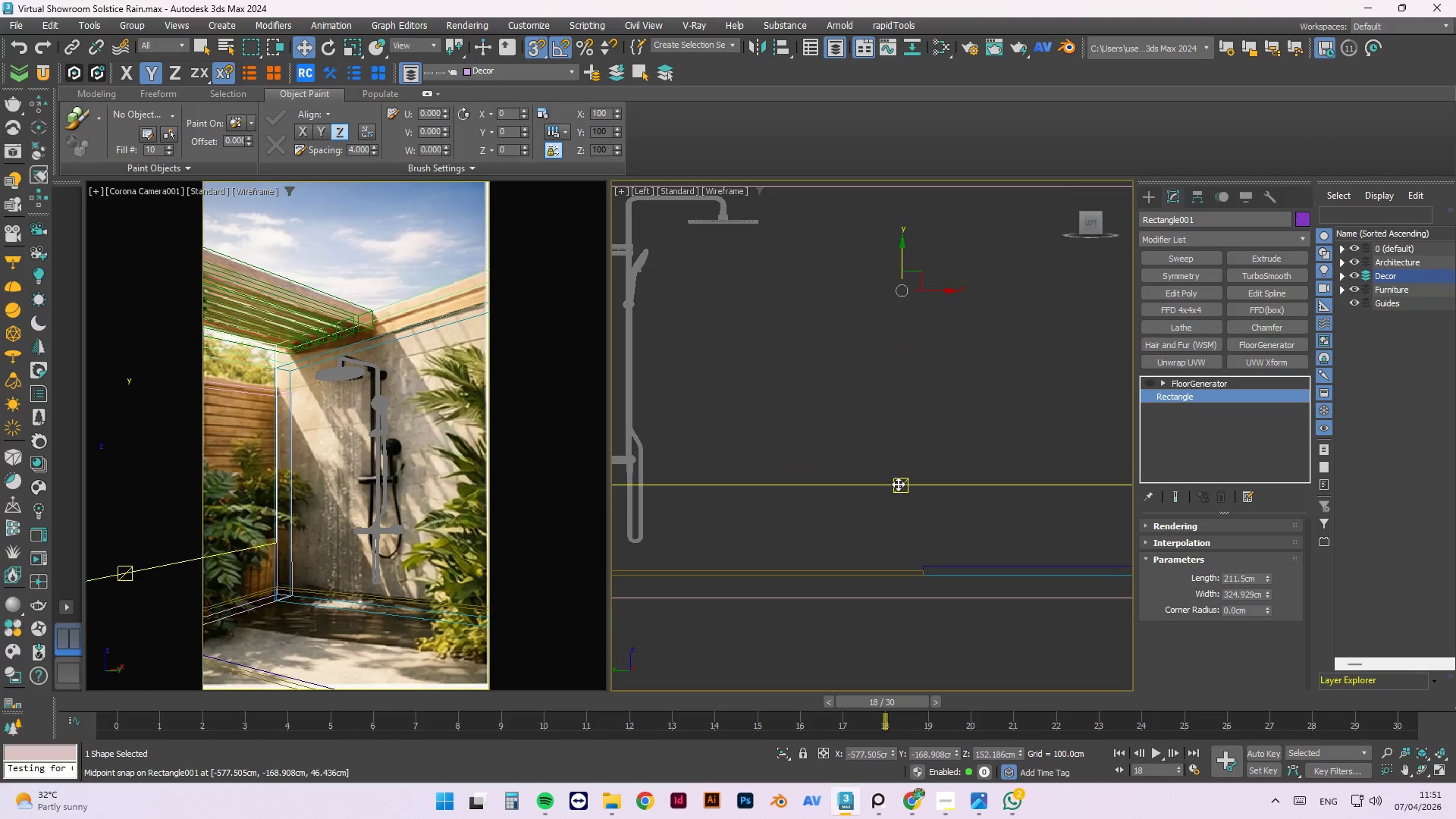 
scroll: coordinate [904, 336], scroll_direction: up, amount: 2.0
 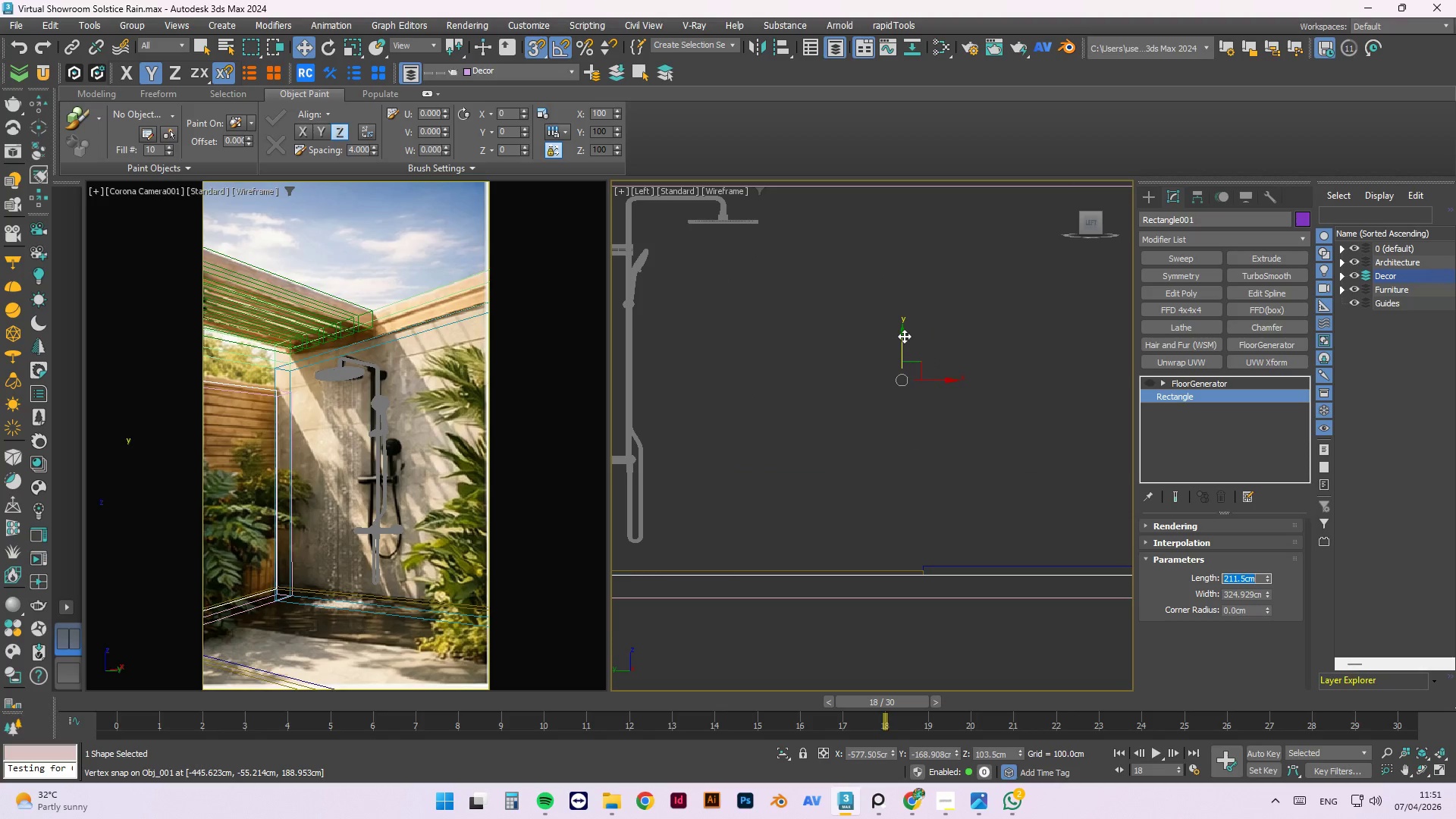 
left_click_drag(start_coordinate=[900, 485], to_coordinate=[905, 578])
 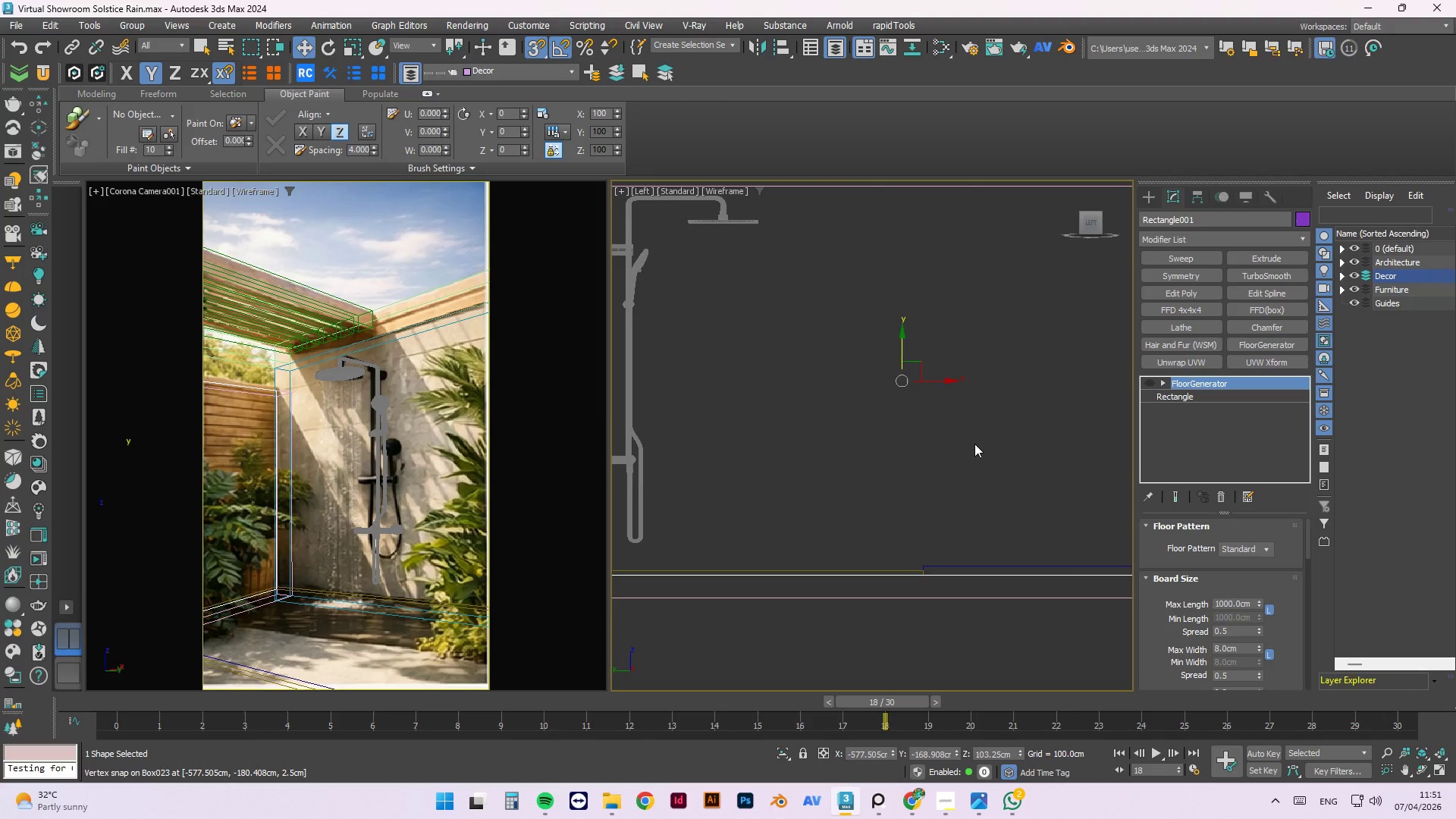 
left_click([948, 552])
 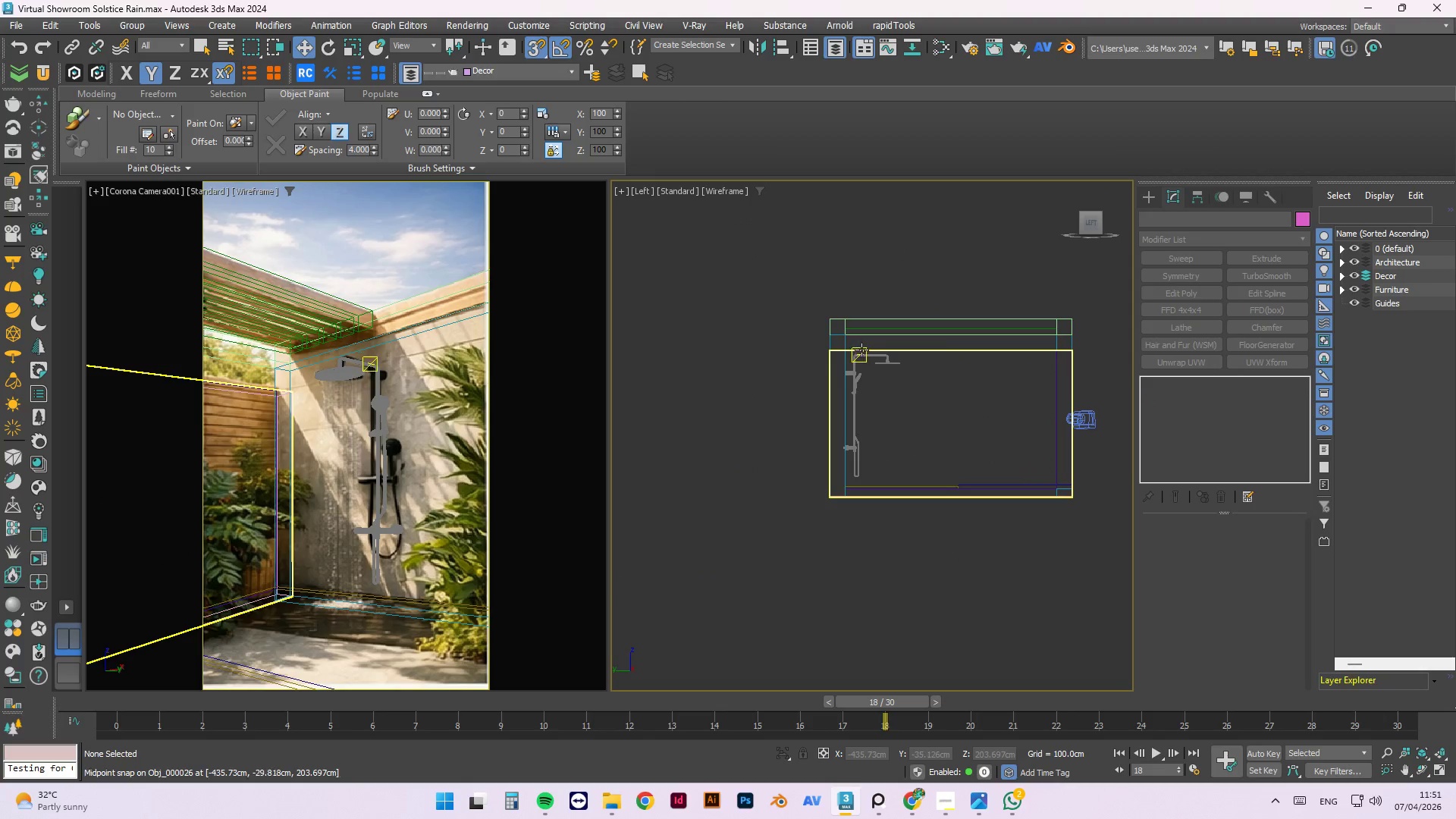 
scroll: coordinate [977, 441], scroll_direction: down, amount: 3.0
 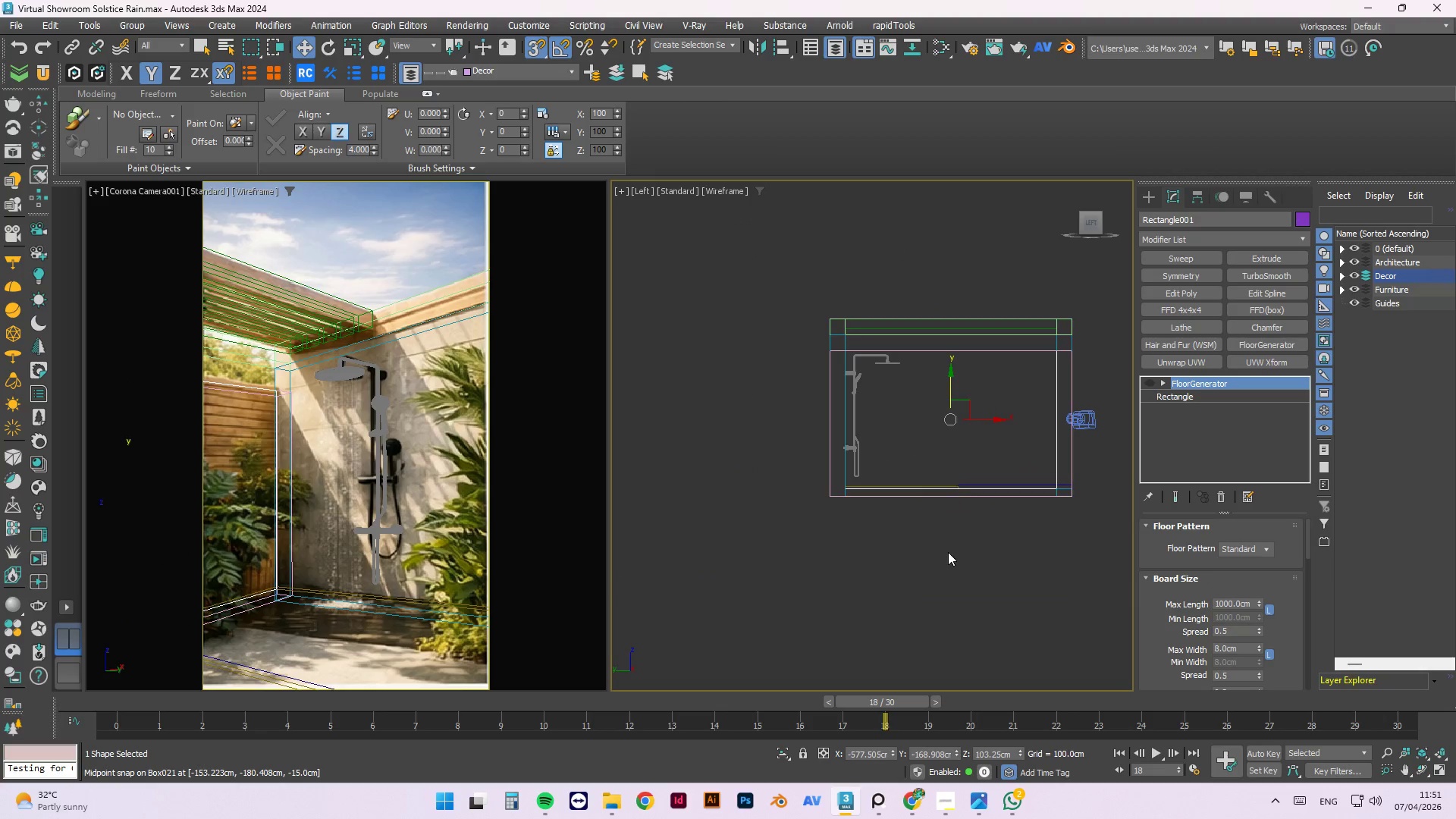 
key(Tab)
 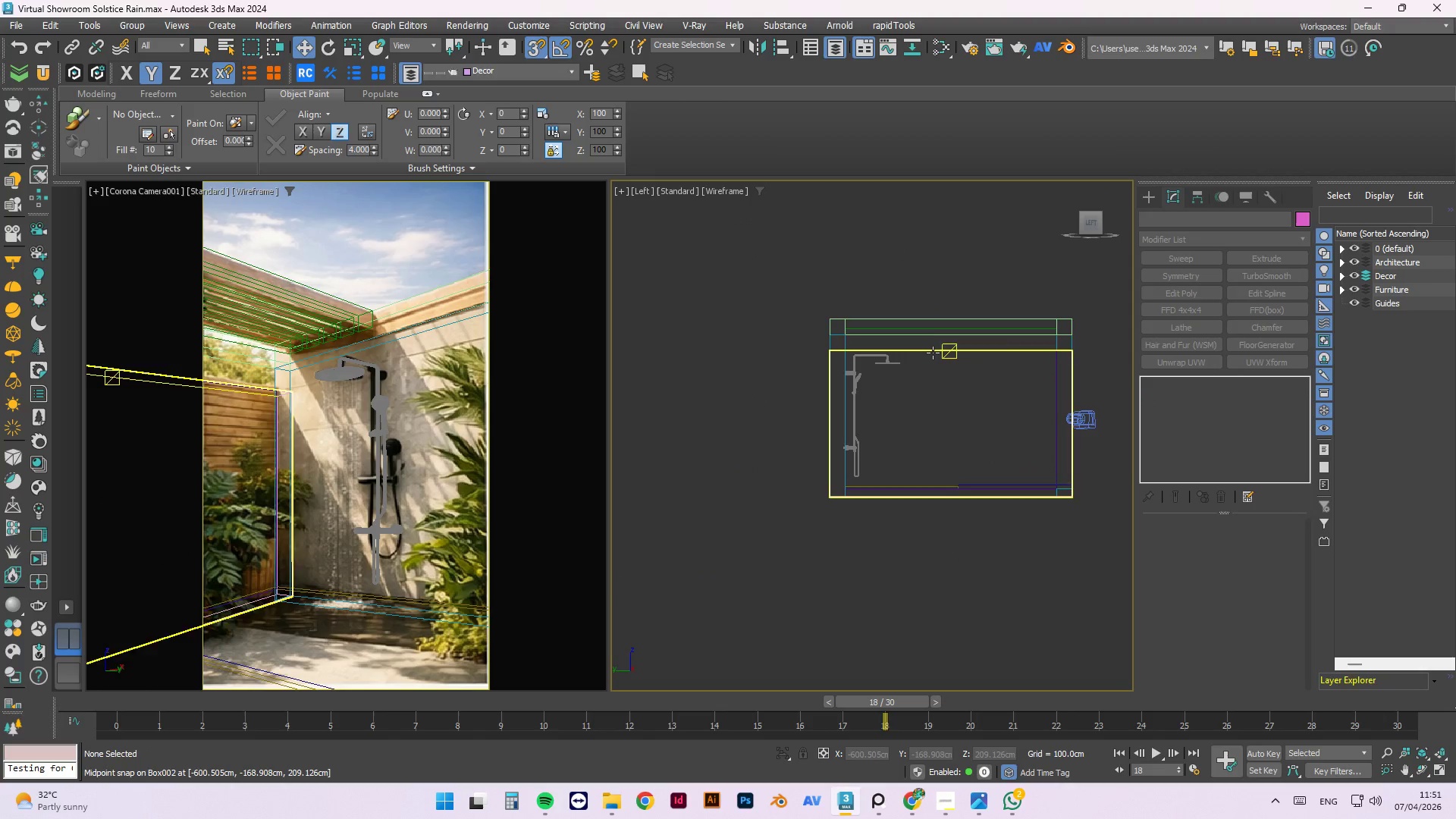 
key(Tab)
 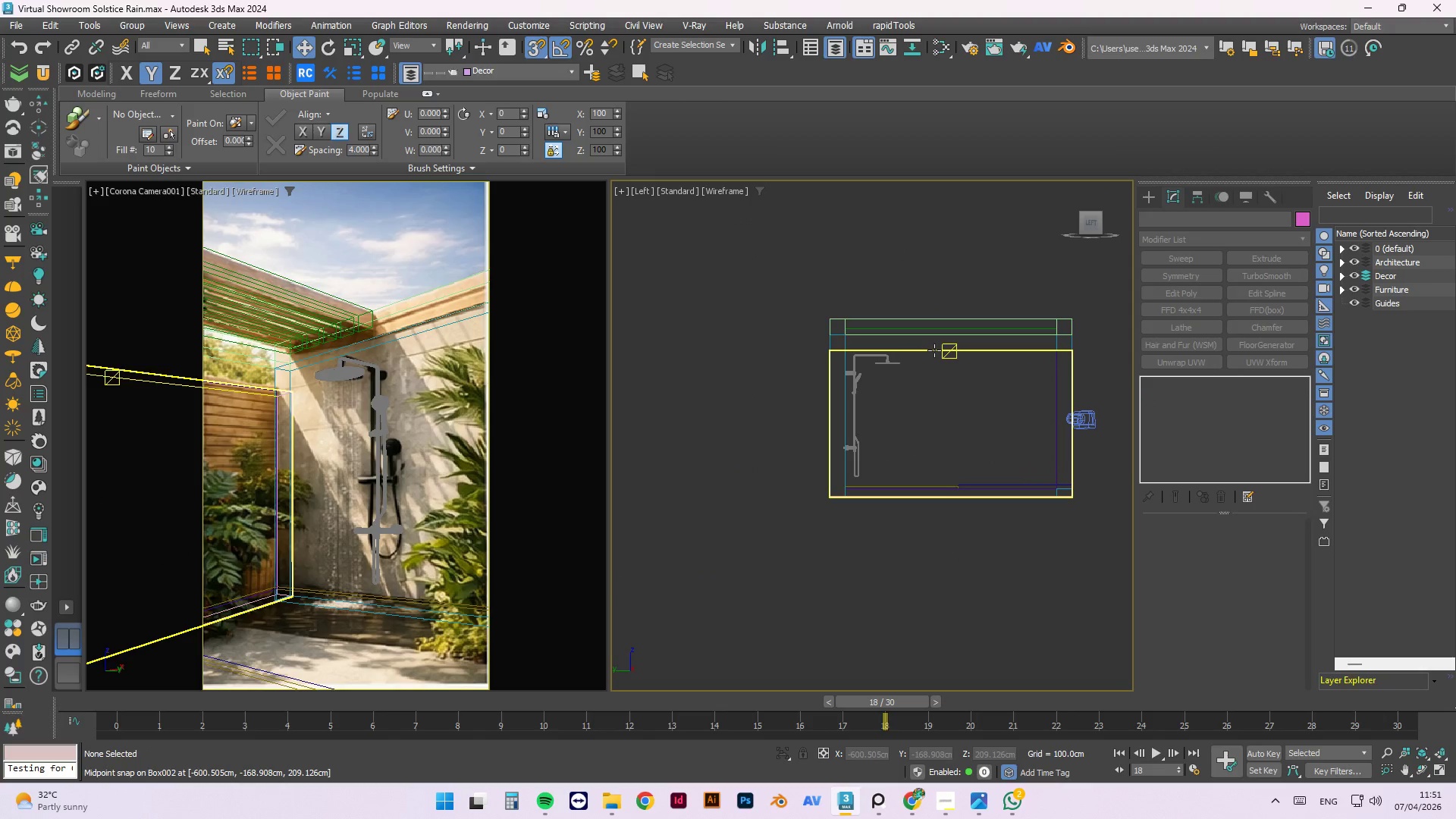 
key(Tab)
 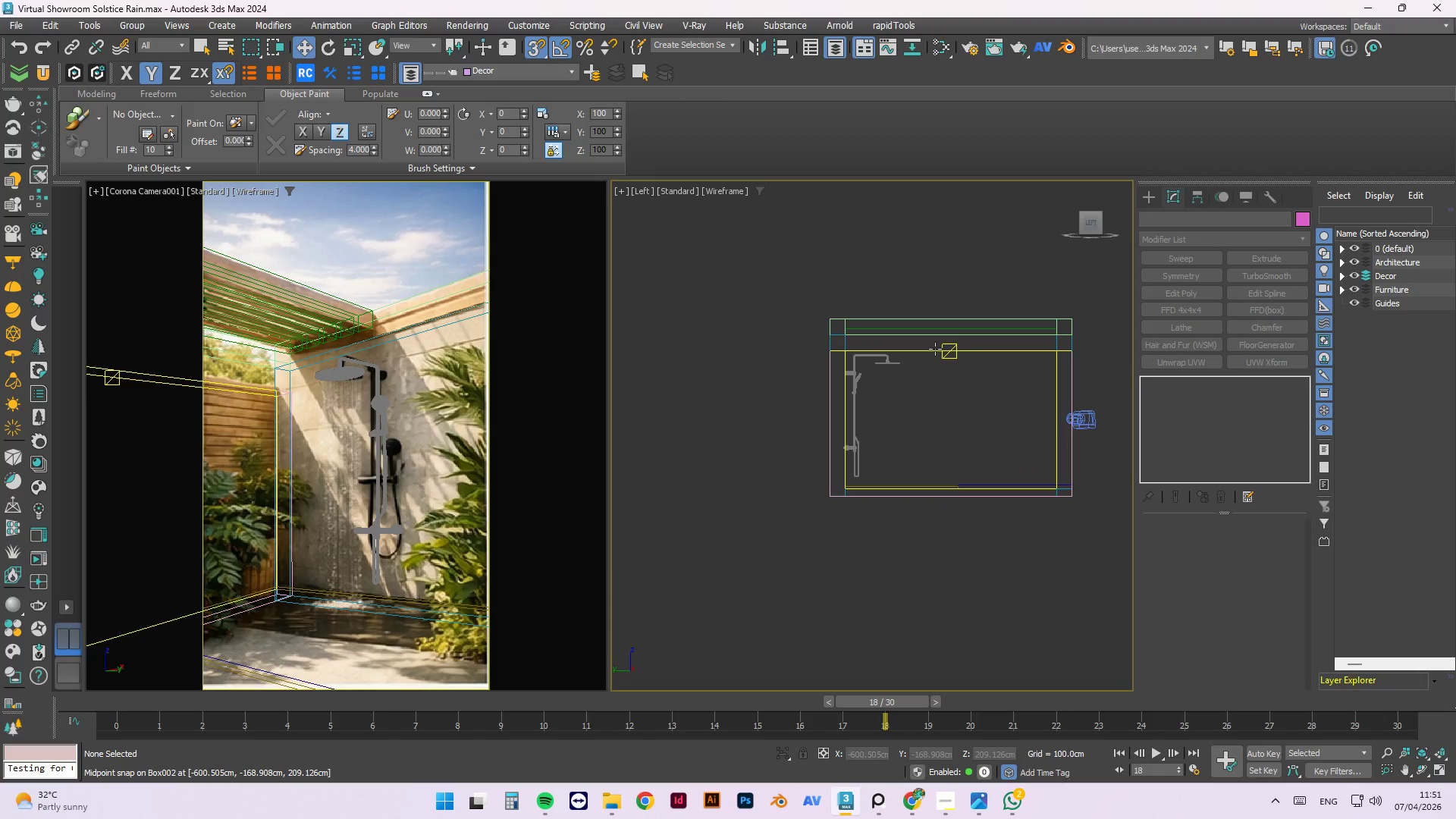 
left_click([935, 349])
 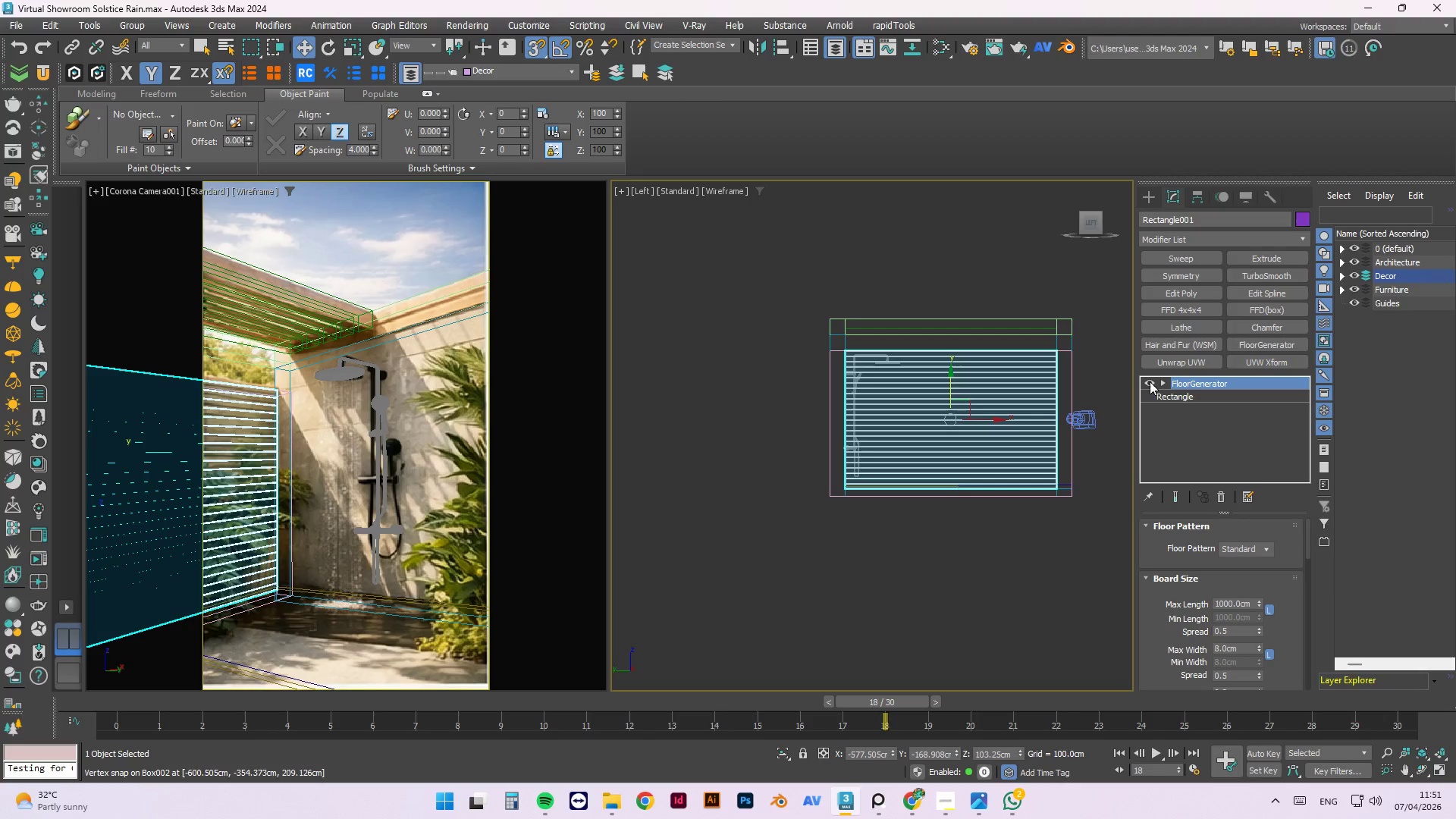 
double_click([954, 558])
 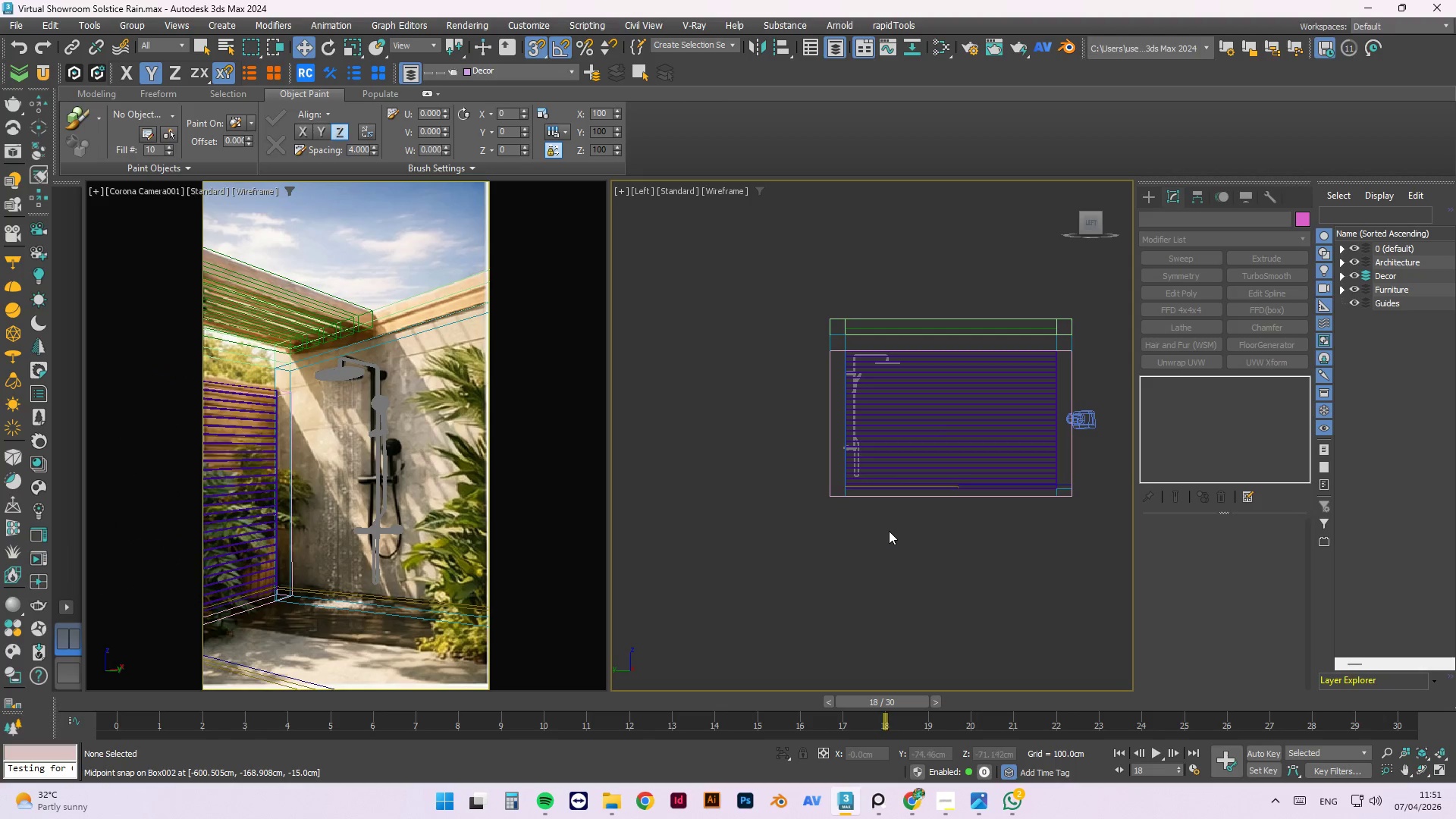 
key(Control+S)
 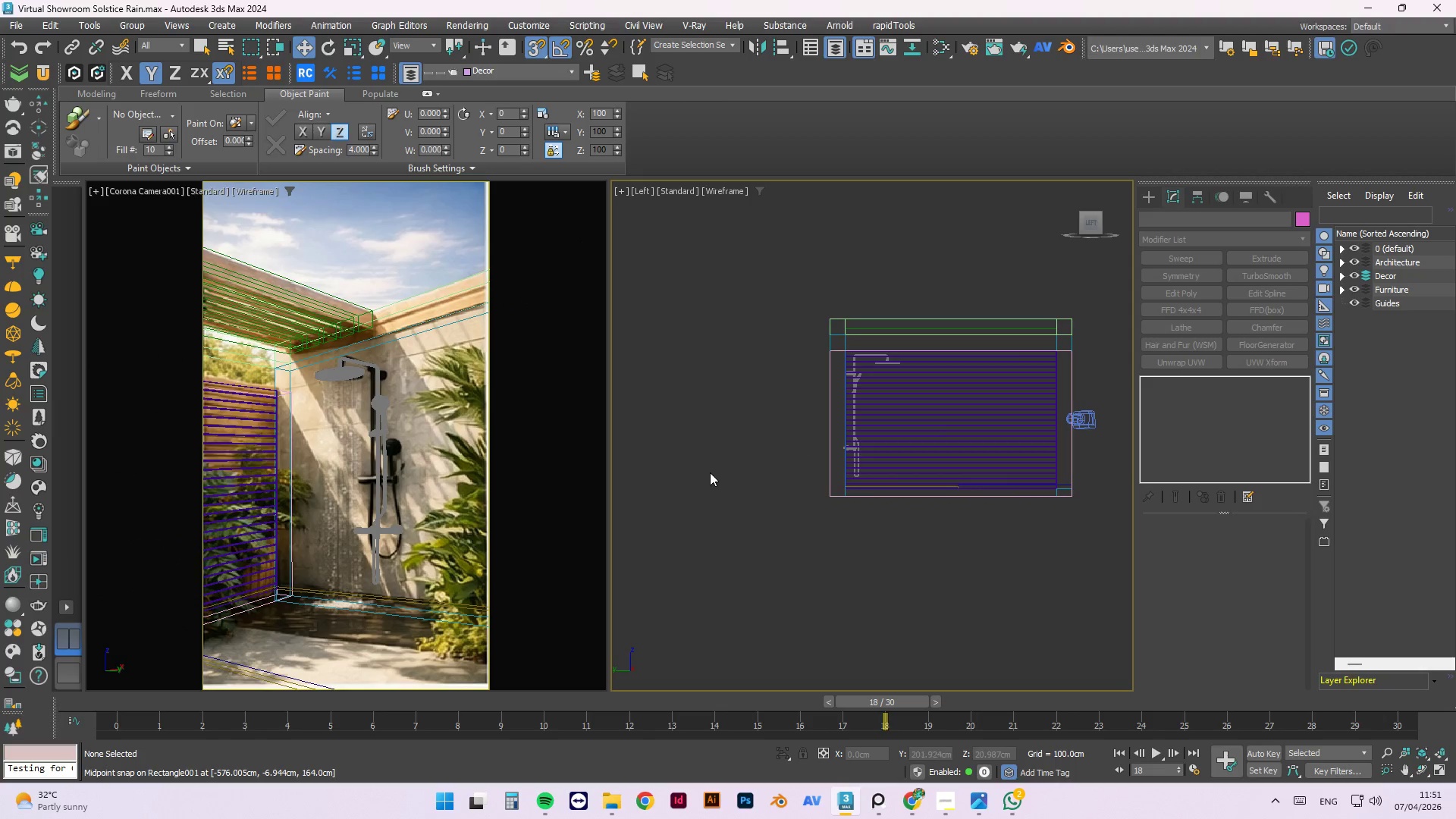 
wait(5.11)
 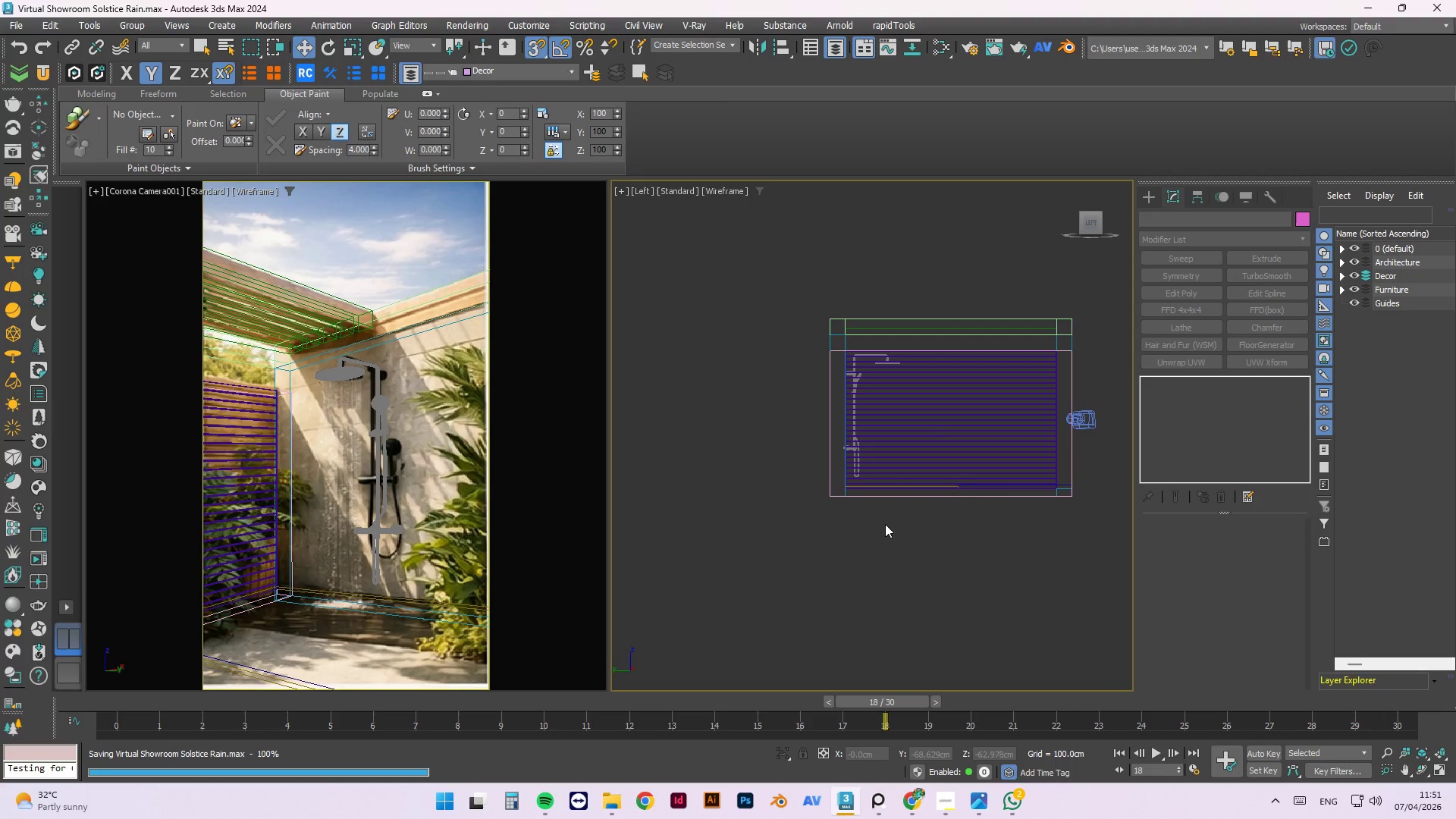 
scroll: coordinate [850, 392], scroll_direction: up, amount: 2.0
 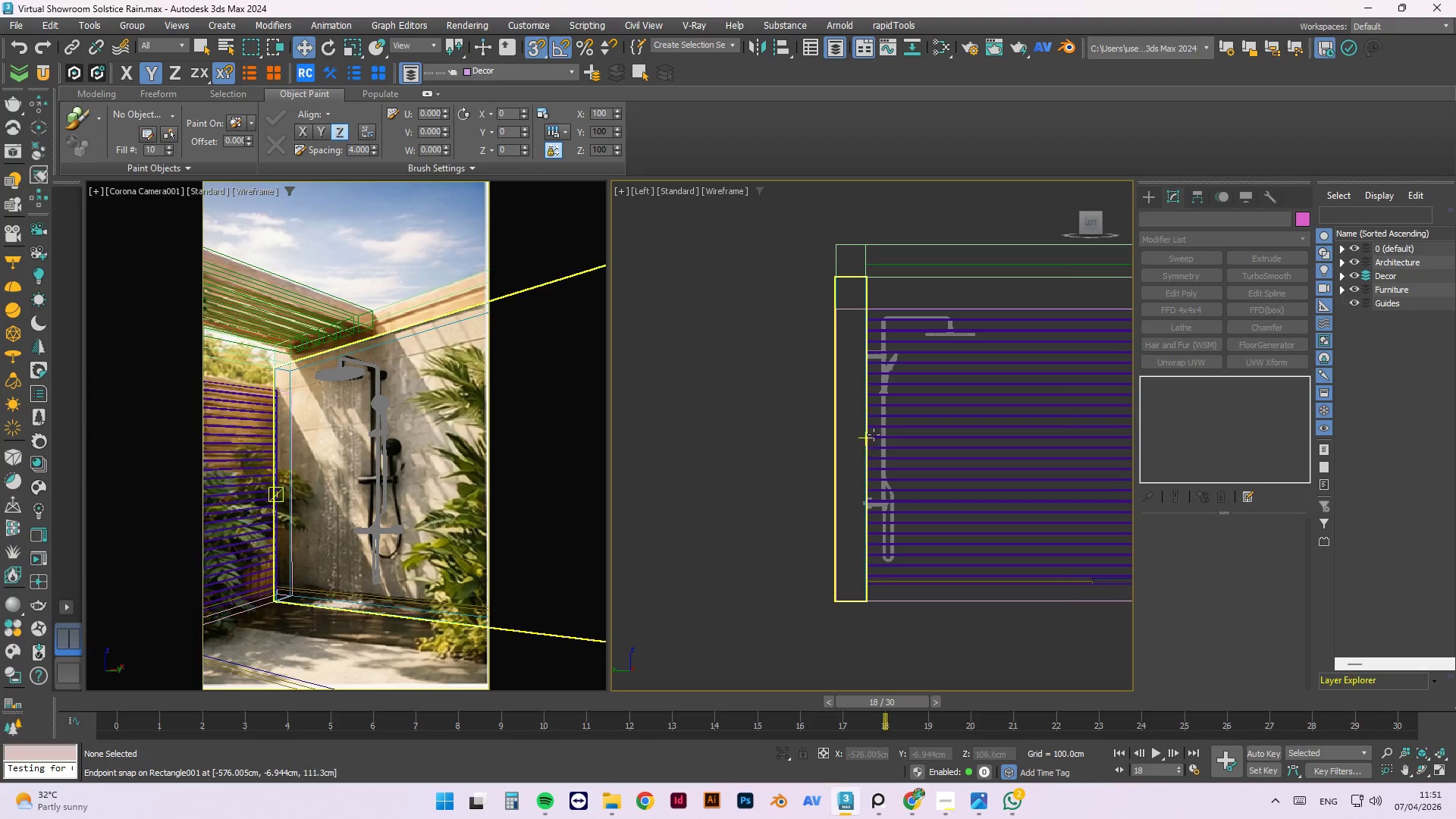 
hold_key(key=AltLeft, duration=0.69)
 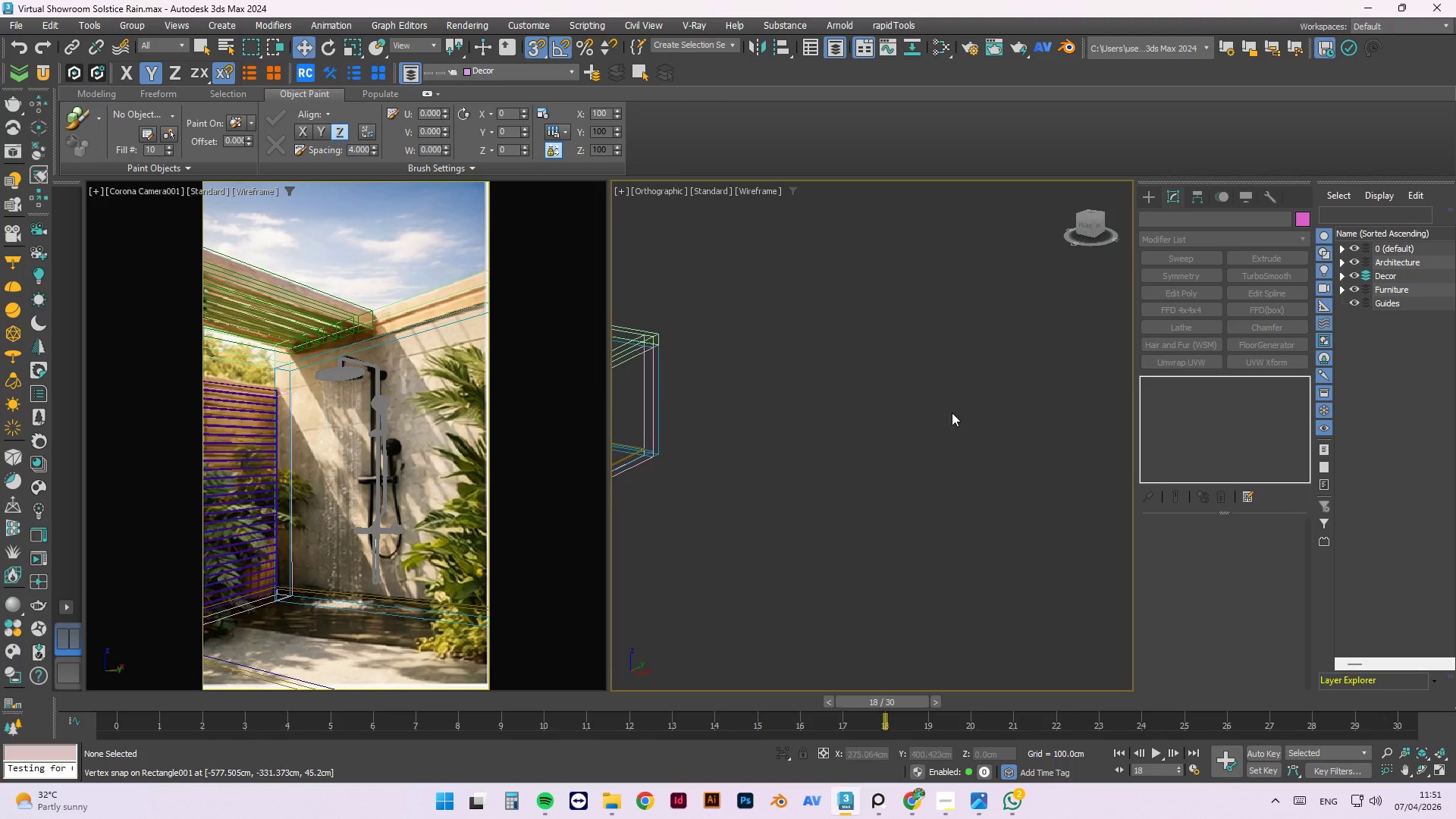 
scroll: coordinate [882, 419], scroll_direction: down, amount: 3.0
 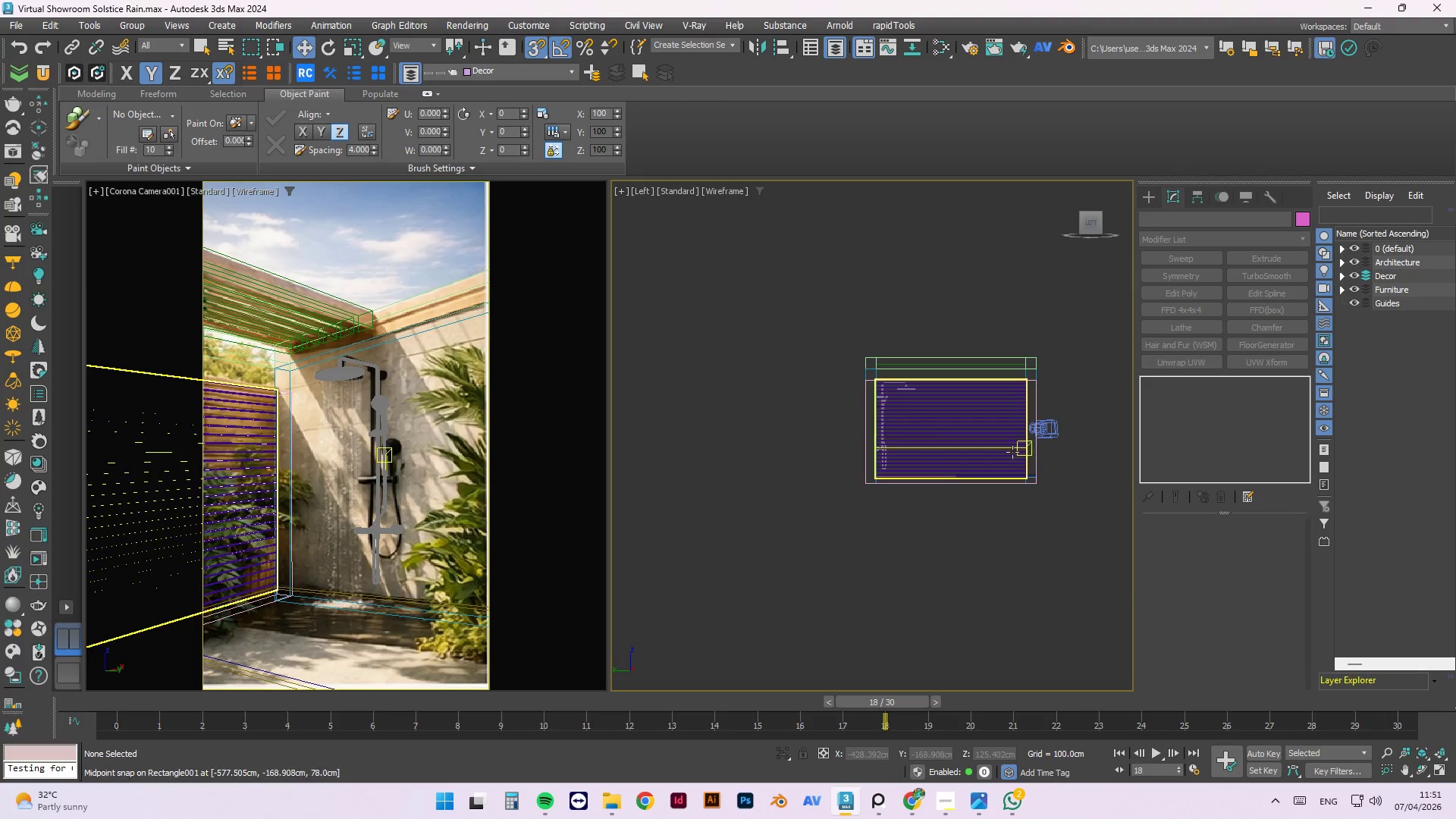 
scroll: coordinate [780, 381], scroll_direction: up, amount: 1.0
 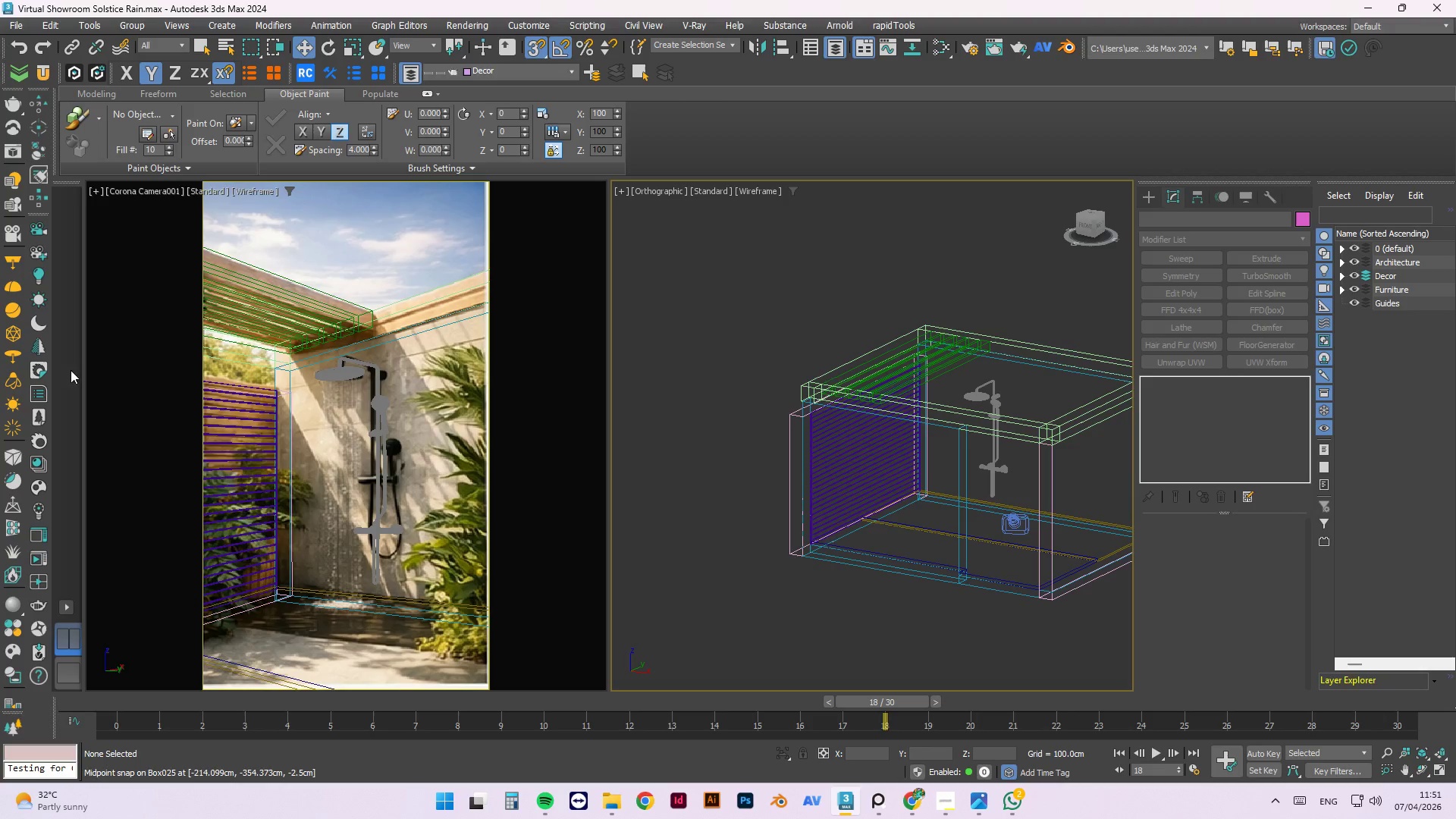 
scroll: coordinate [836, 460], scroll_direction: down, amount: 4.0
 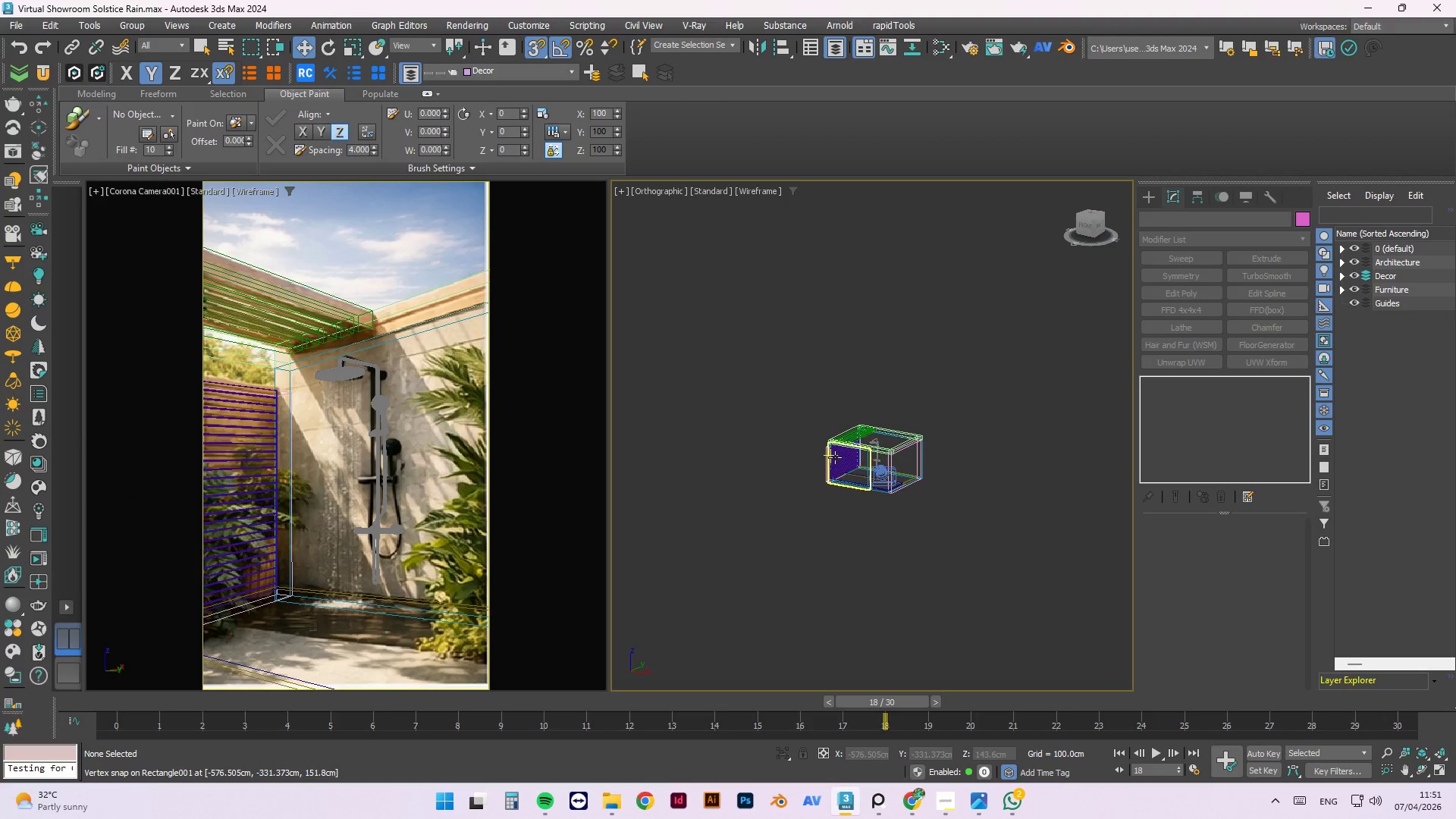 
key(M)
 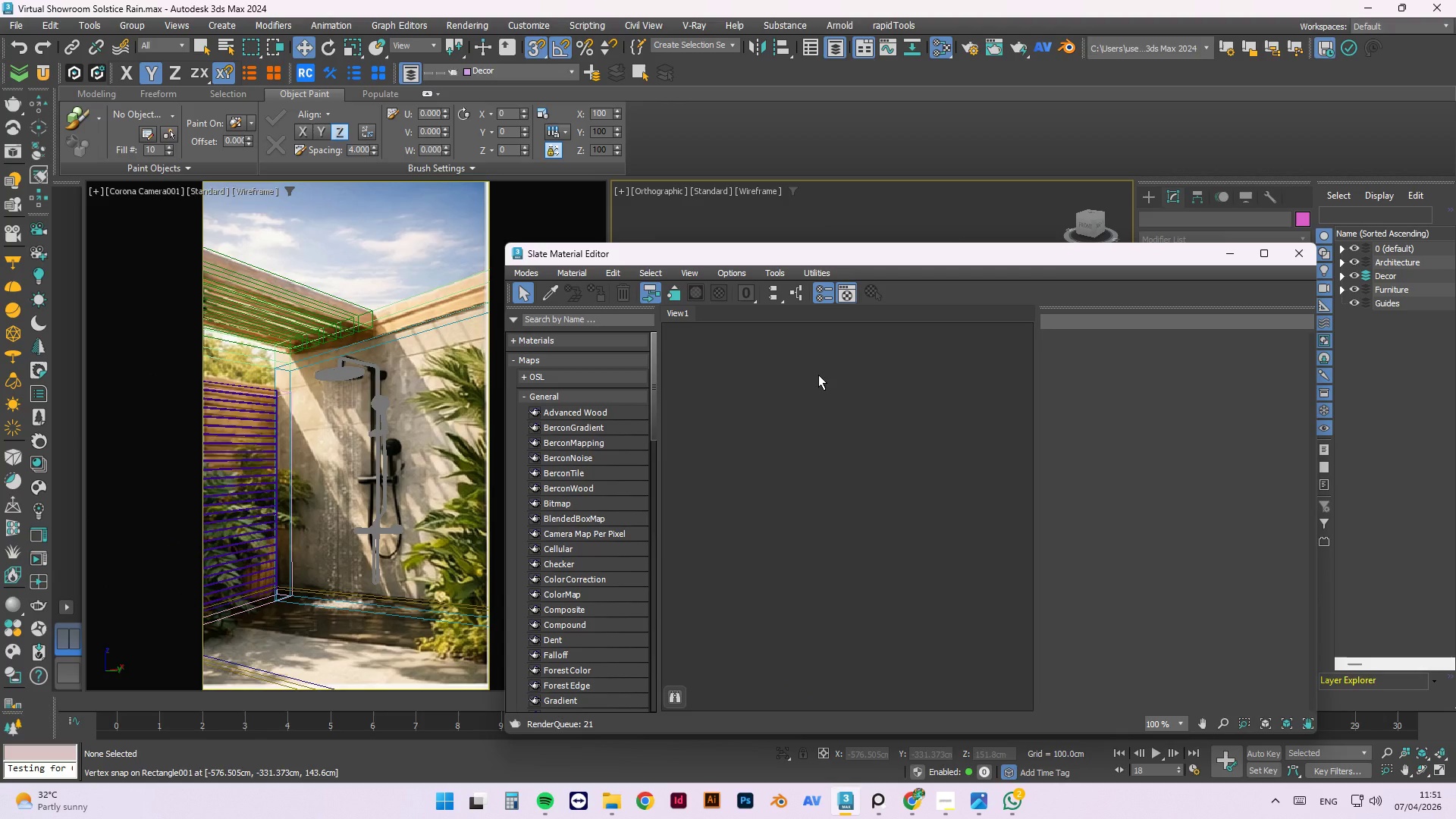 
wait(6.77)
 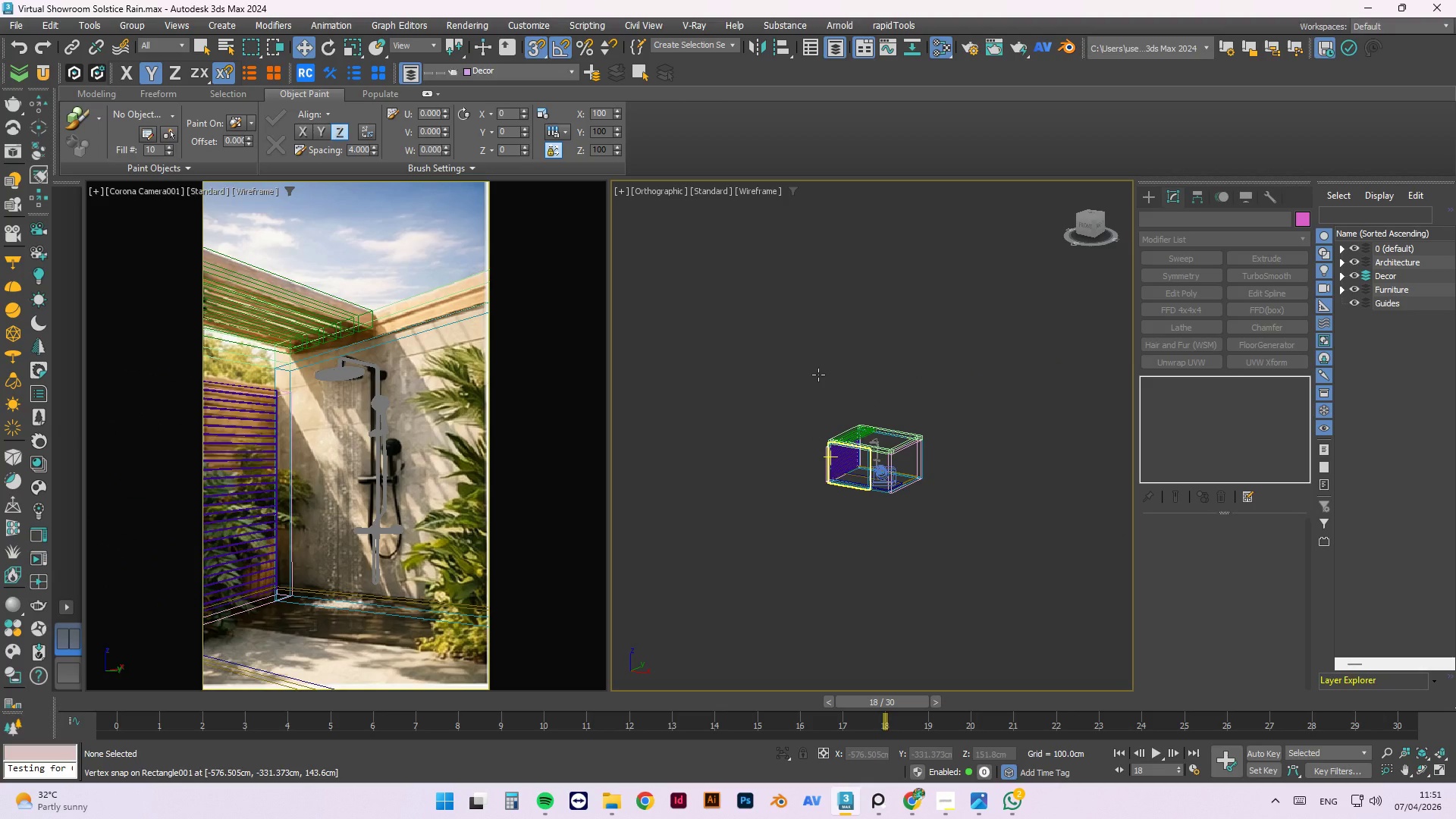 
left_click([1236, 249])
 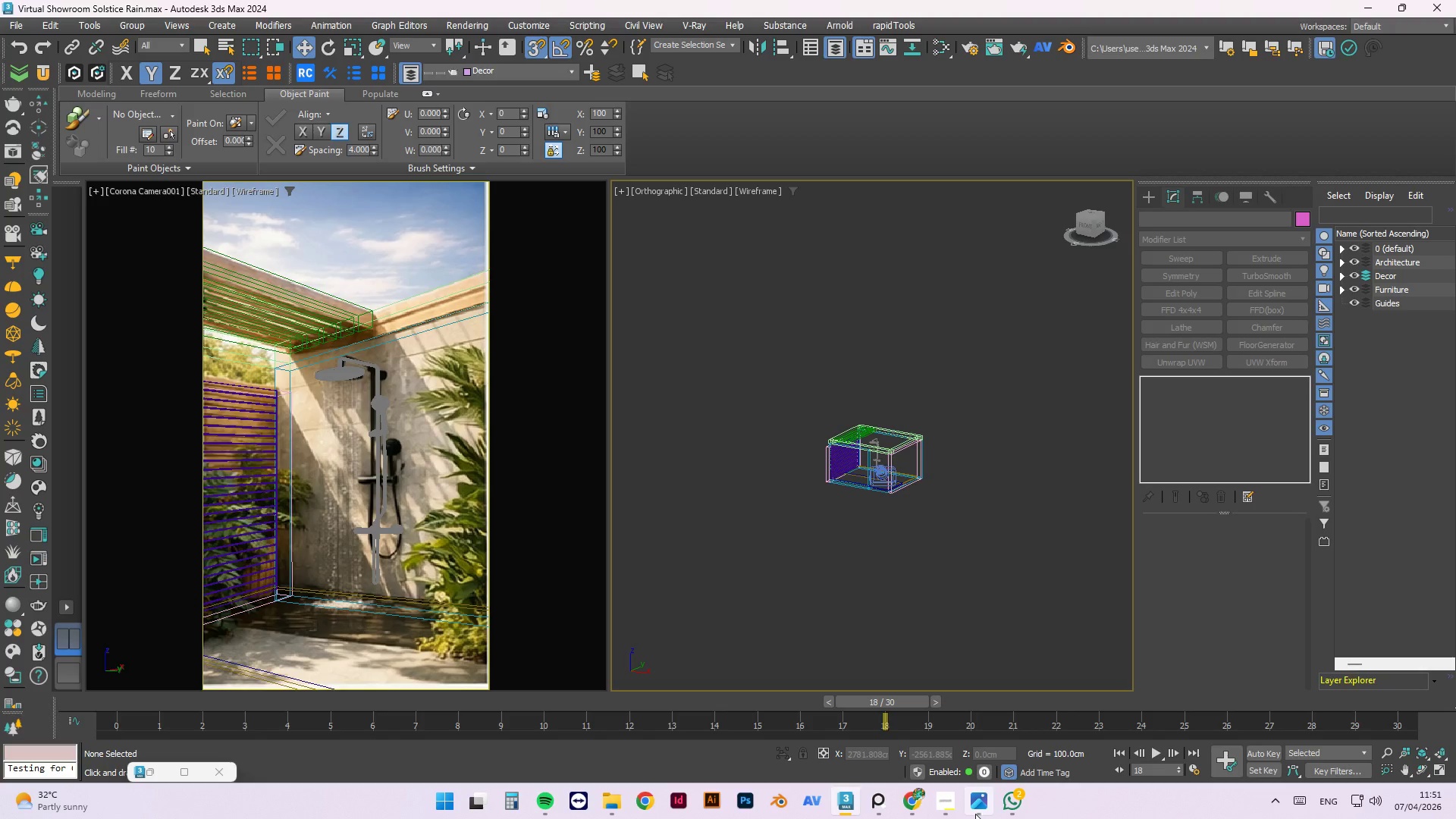 
left_click([949, 808])